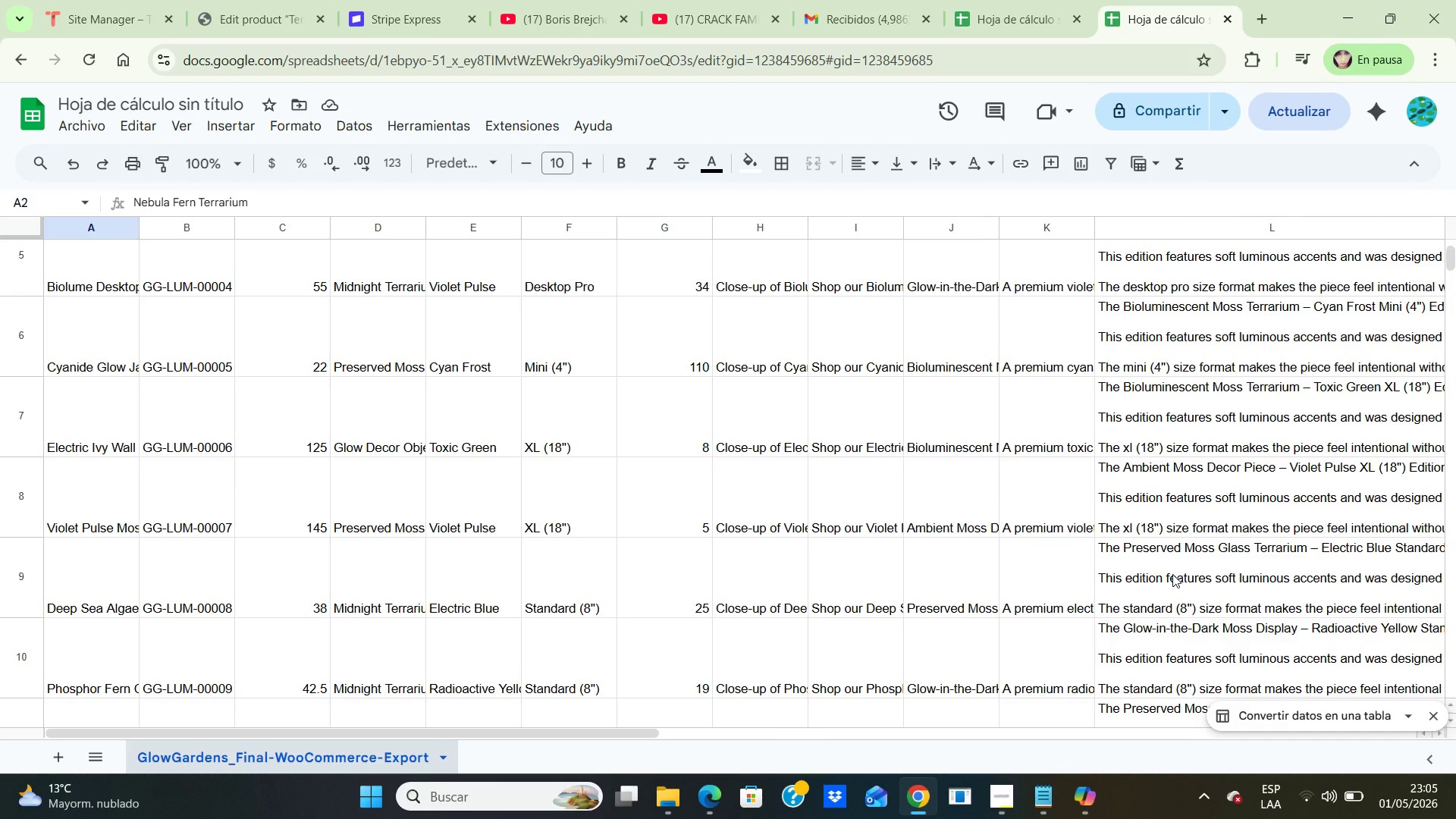 
left_click([1172, 574])
 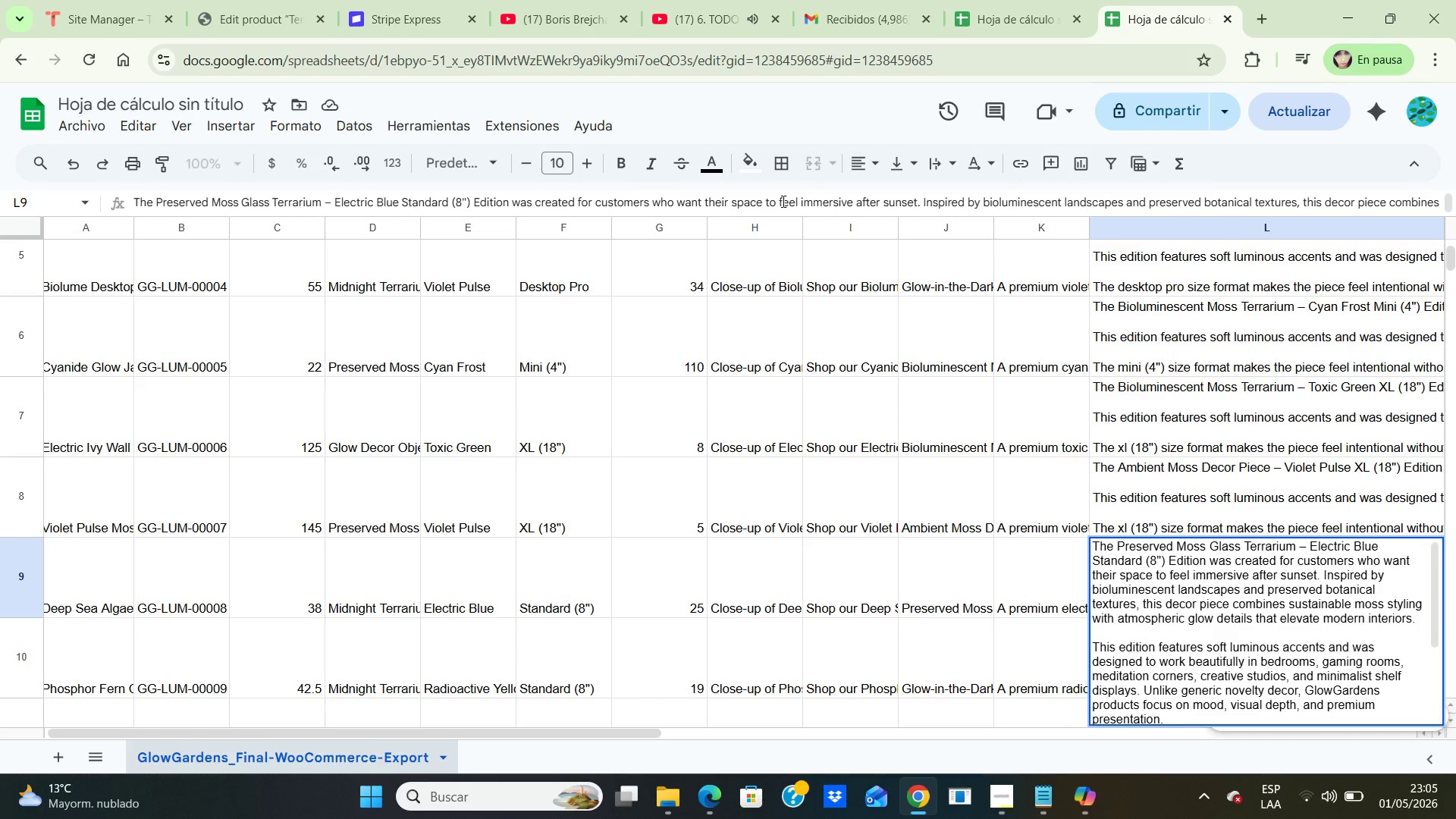 
wait(28.92)
 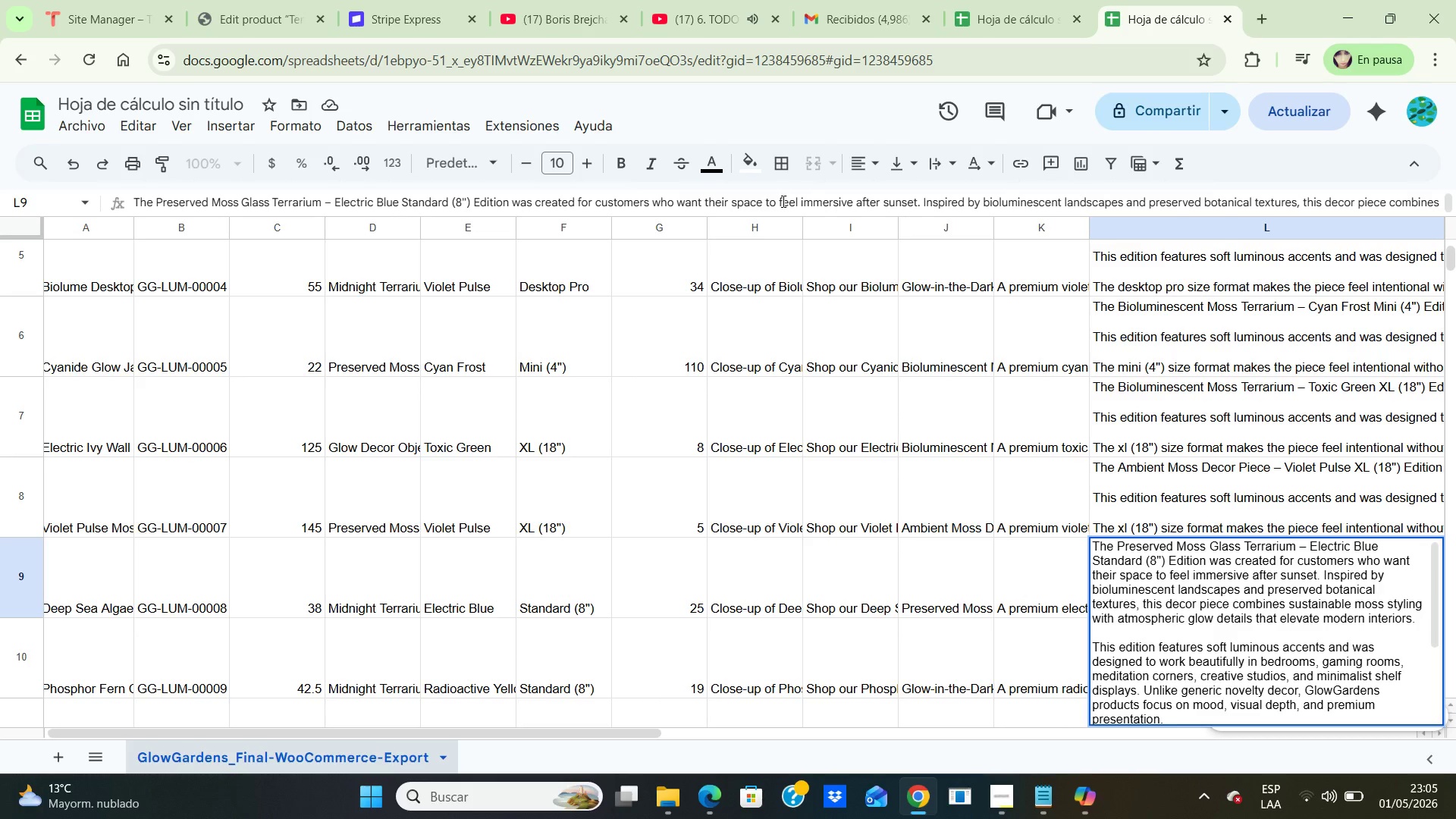 
double_click([1137, 269])
 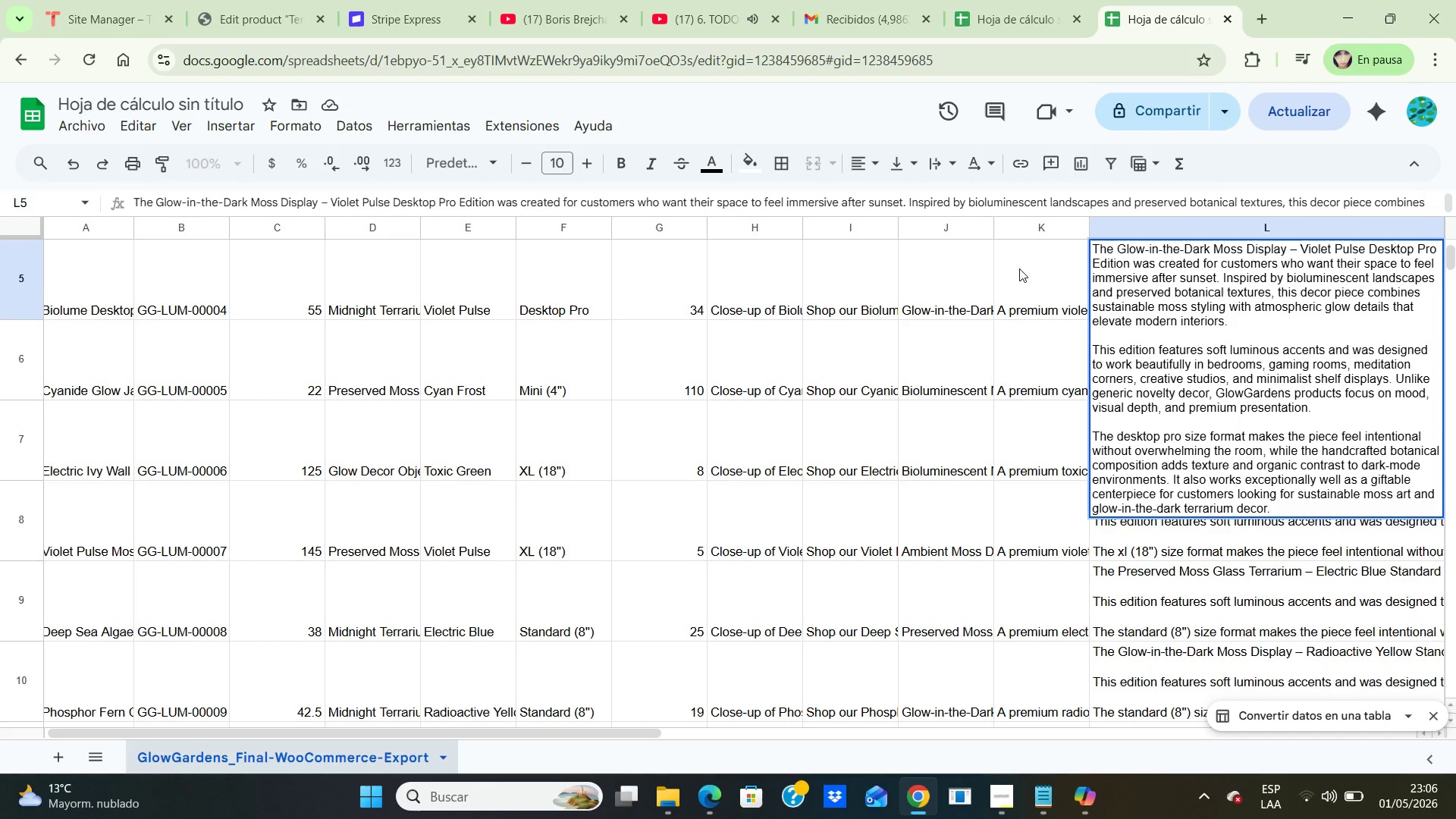 
wait(37.42)
 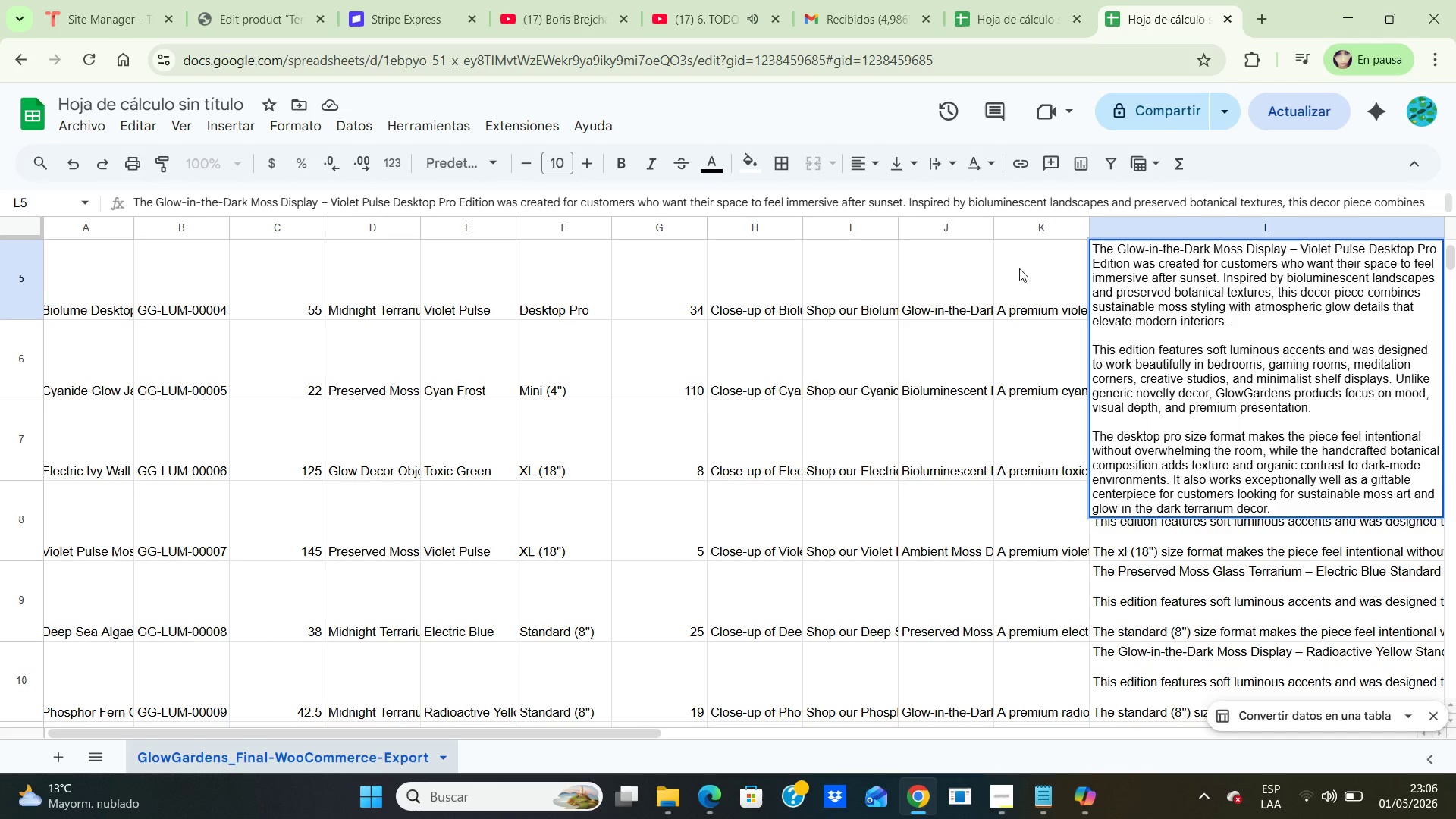 
left_click([1002, 381])
 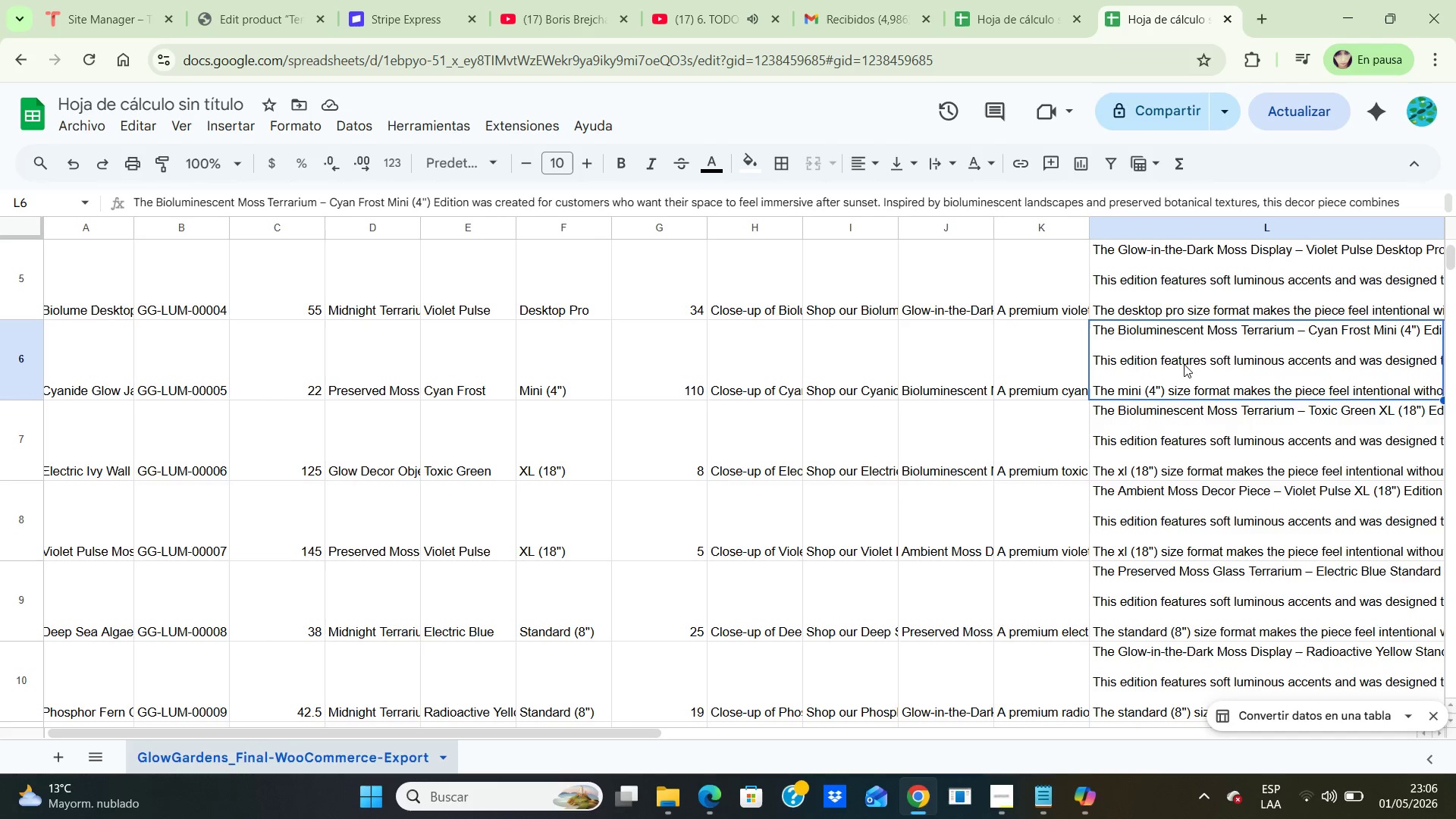 
double_click([1184, 364])
 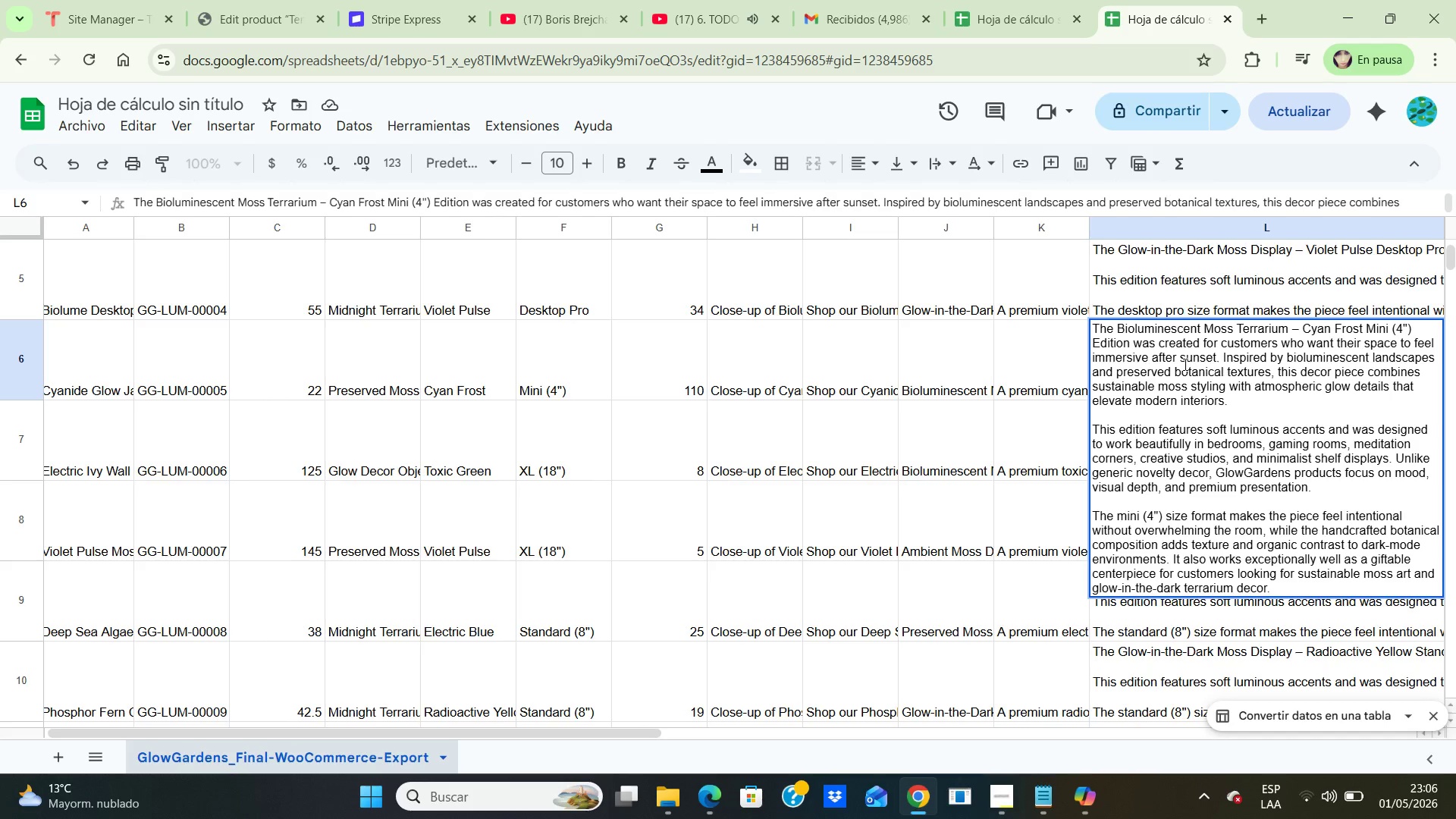 
wait(28.83)
 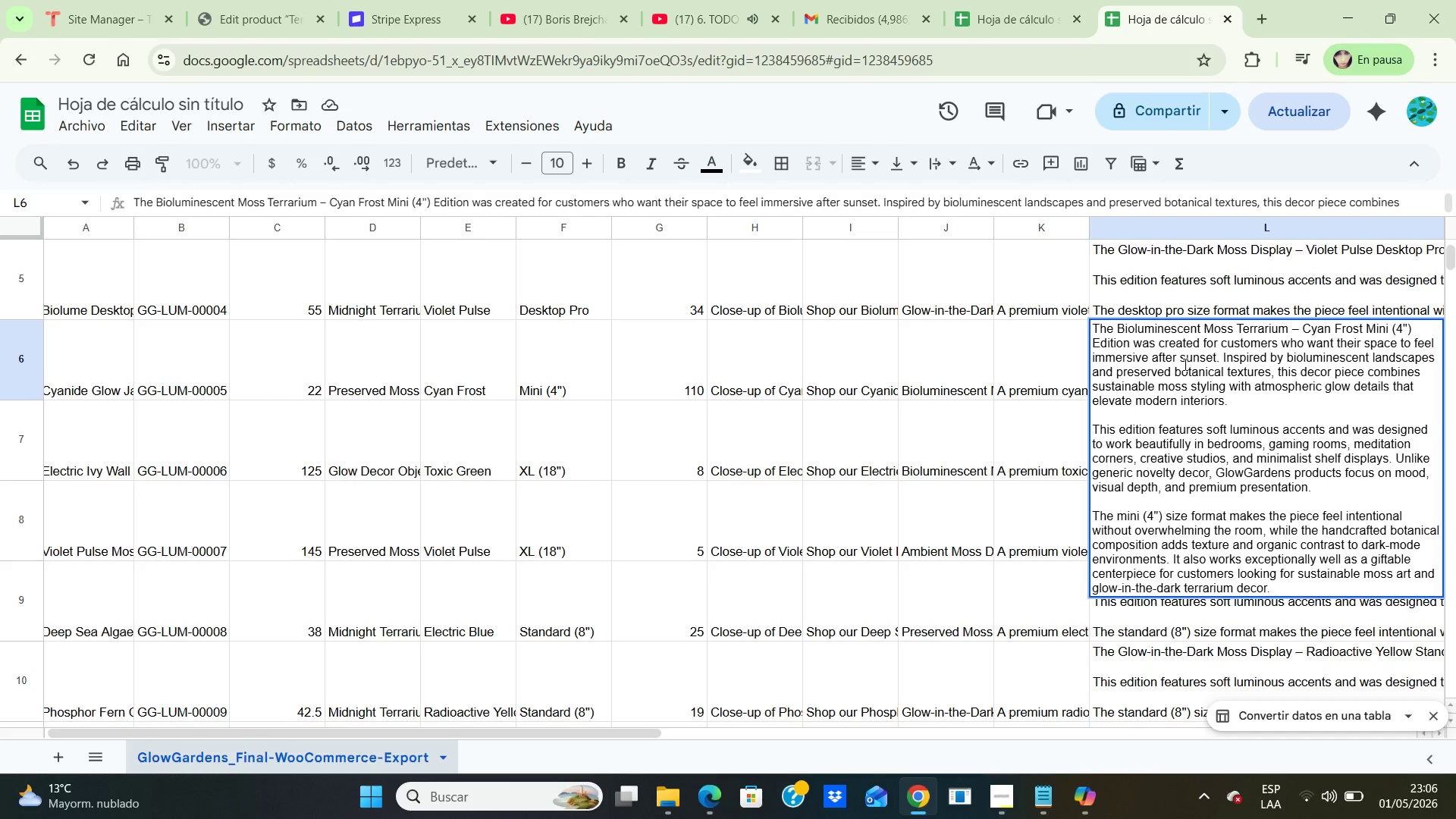 
left_click([953, 607])
 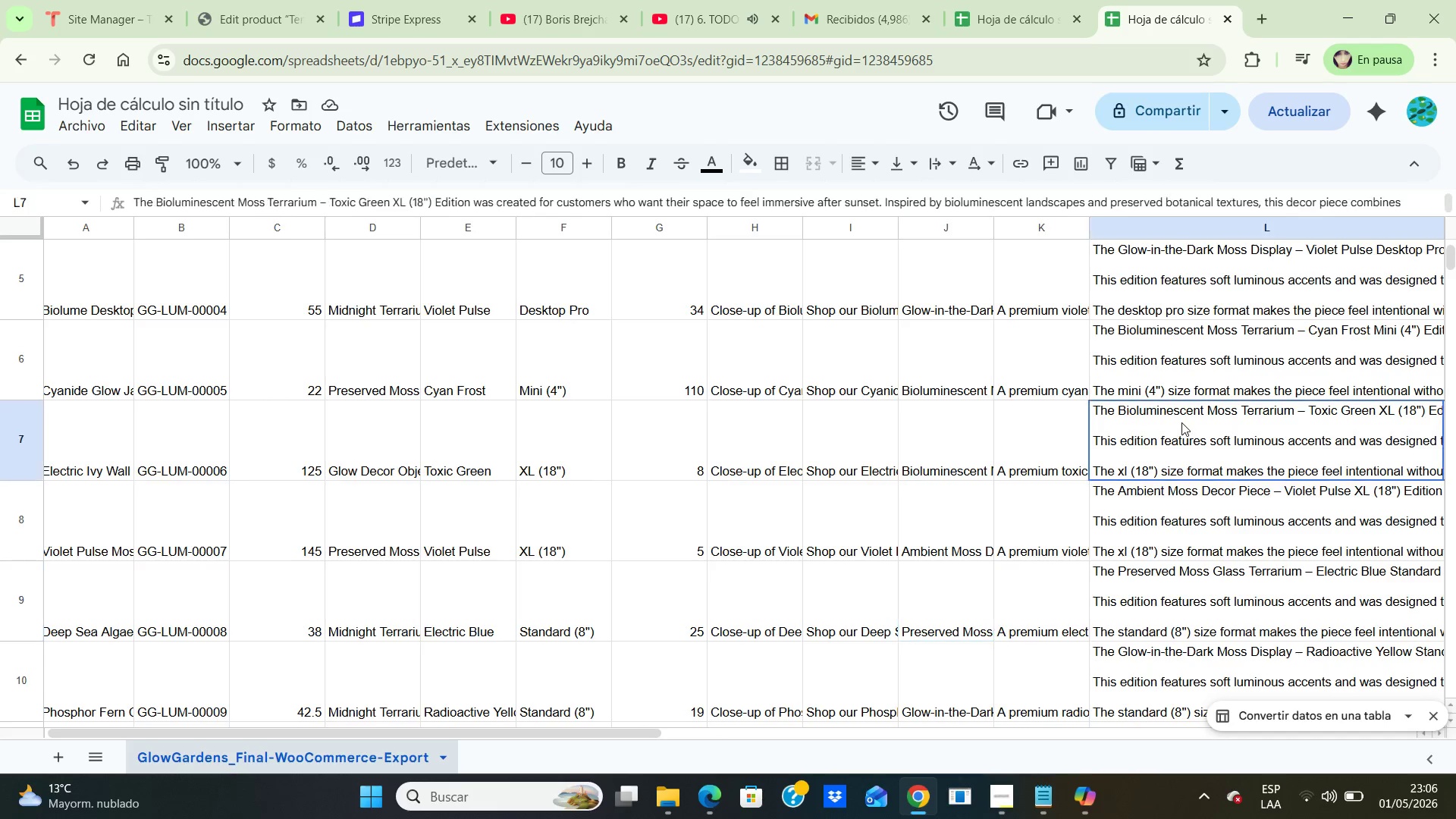 
double_click([1181, 424])
 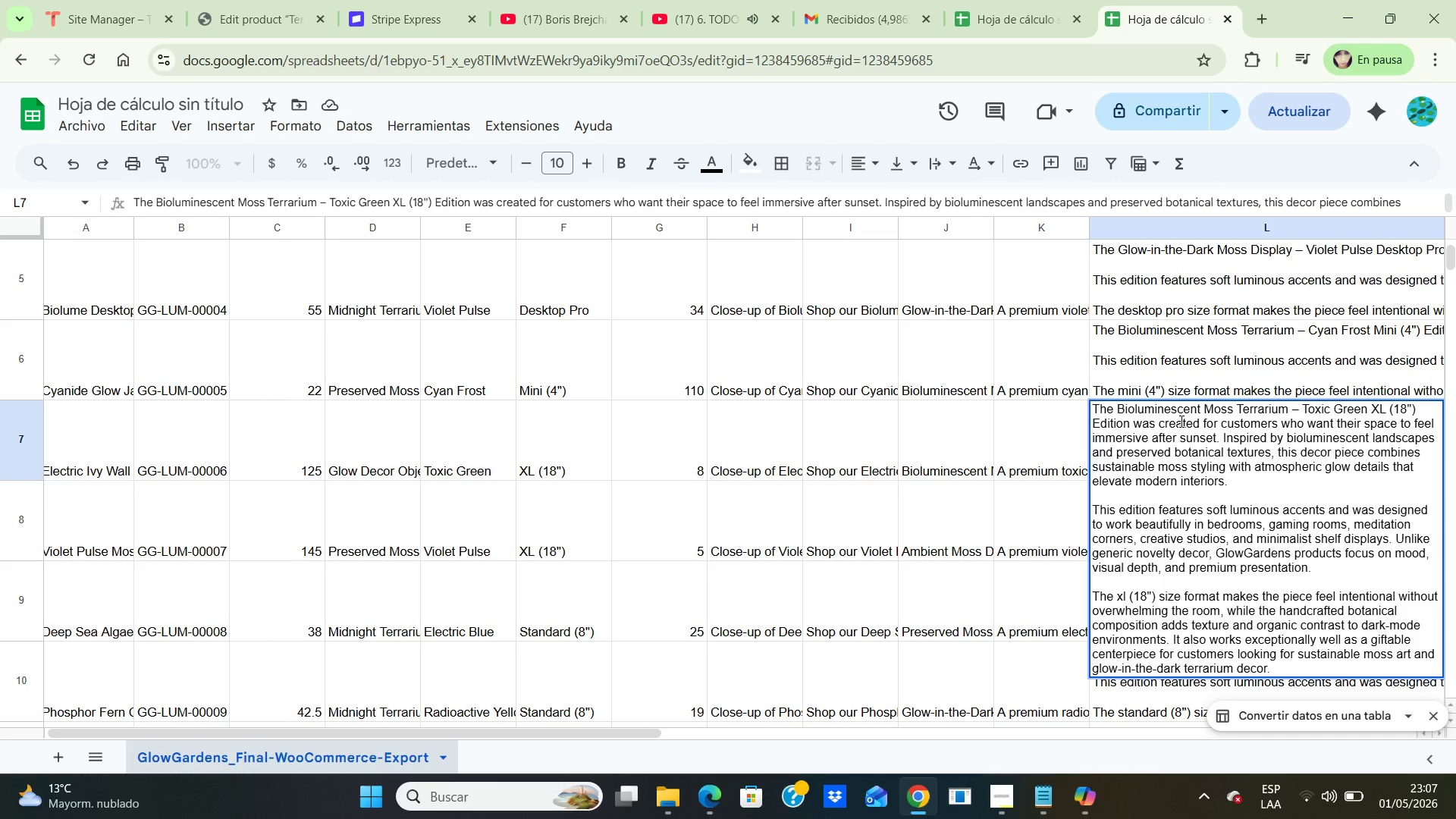 
wait(17.25)
 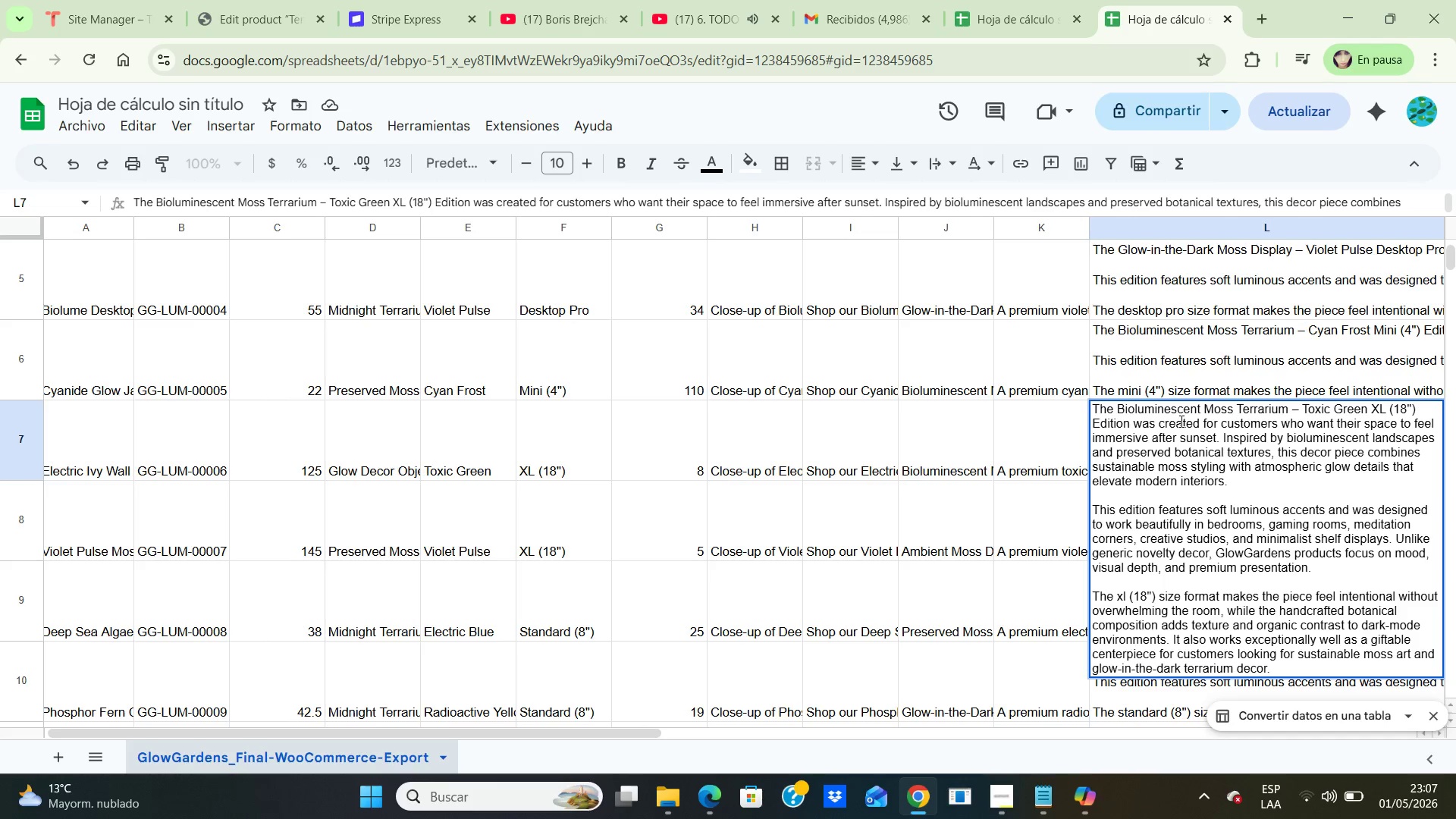 
left_click([962, 636])
 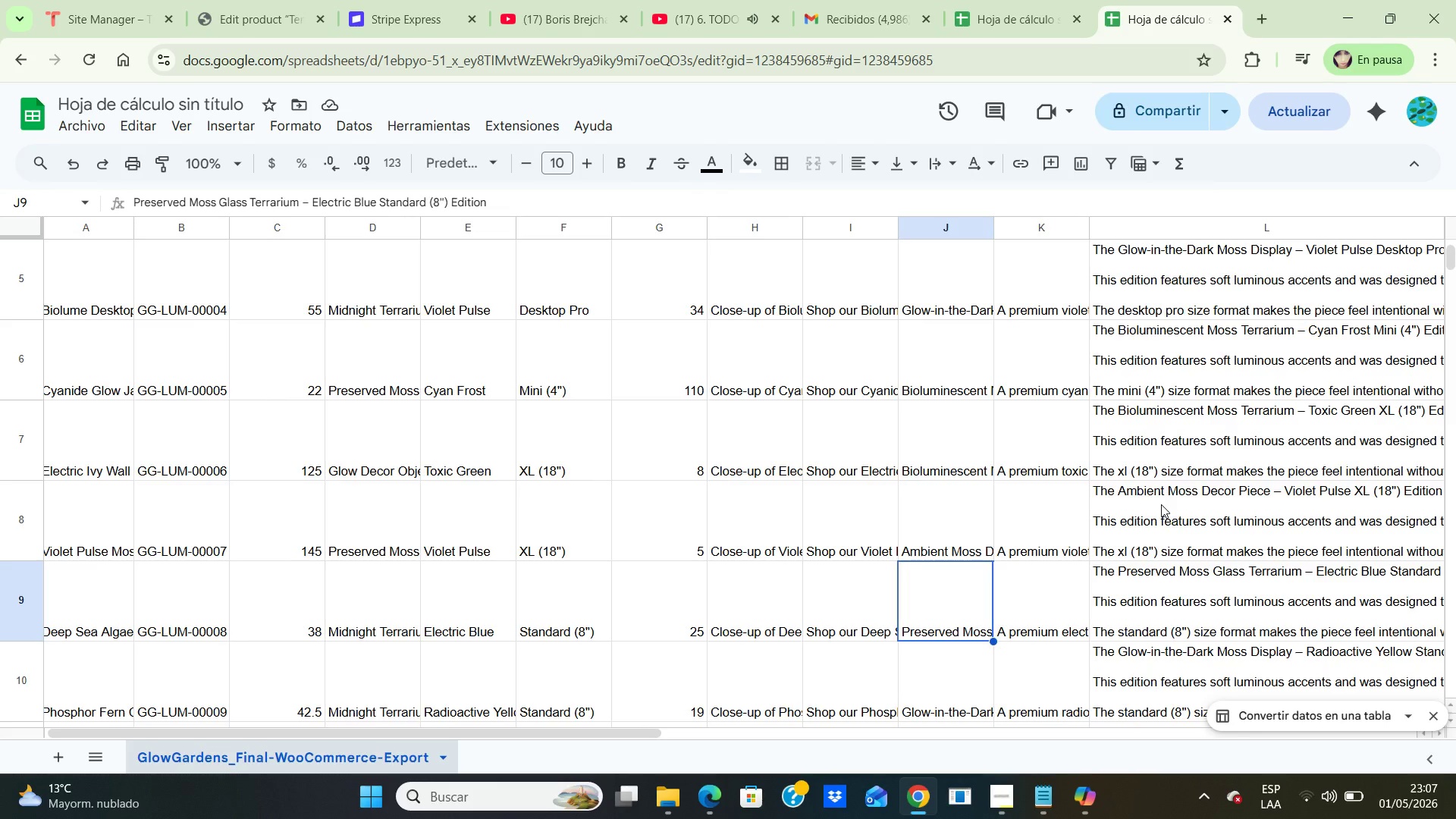 
left_click([1161, 504])
 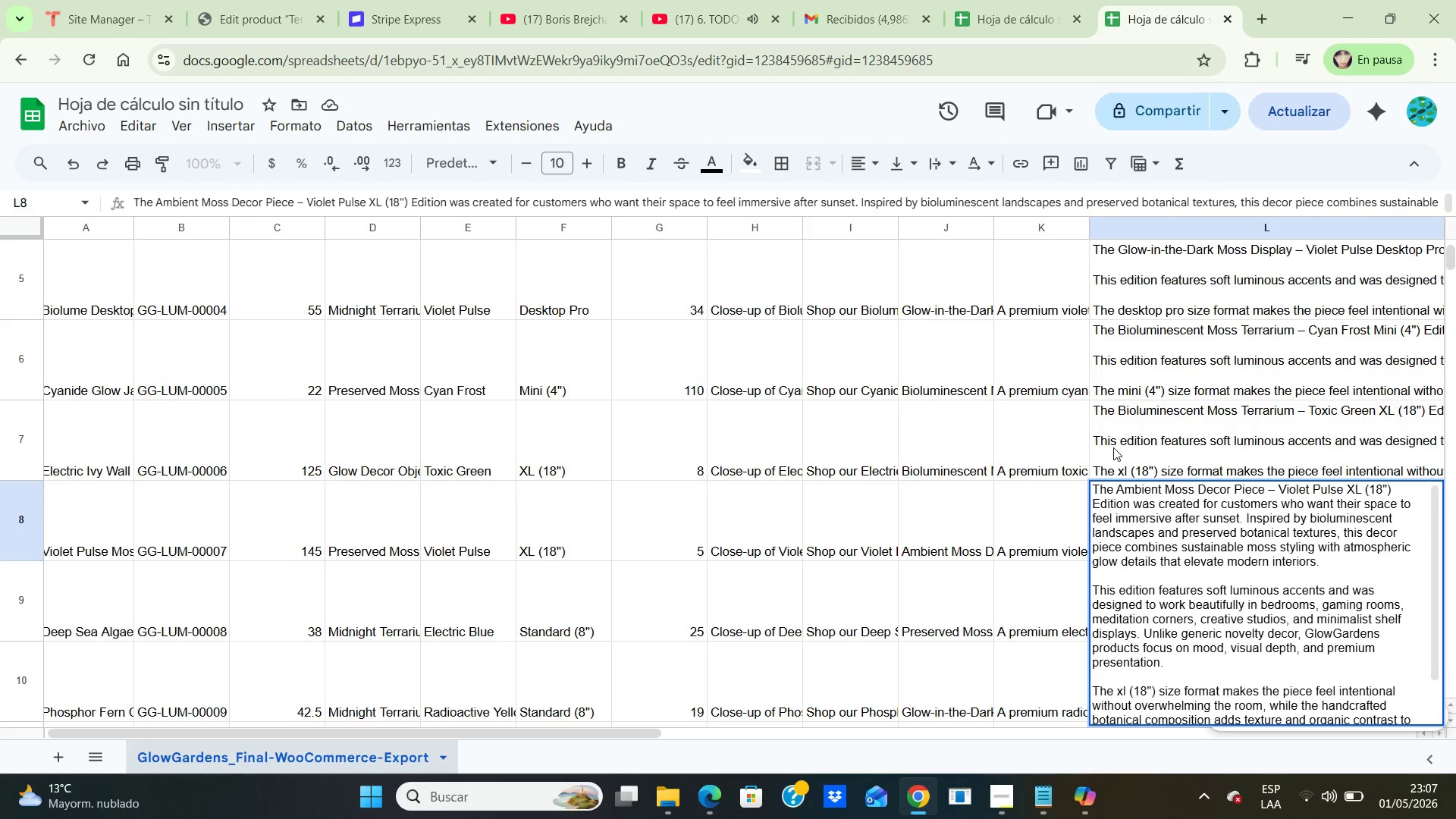 
wait(6.49)
 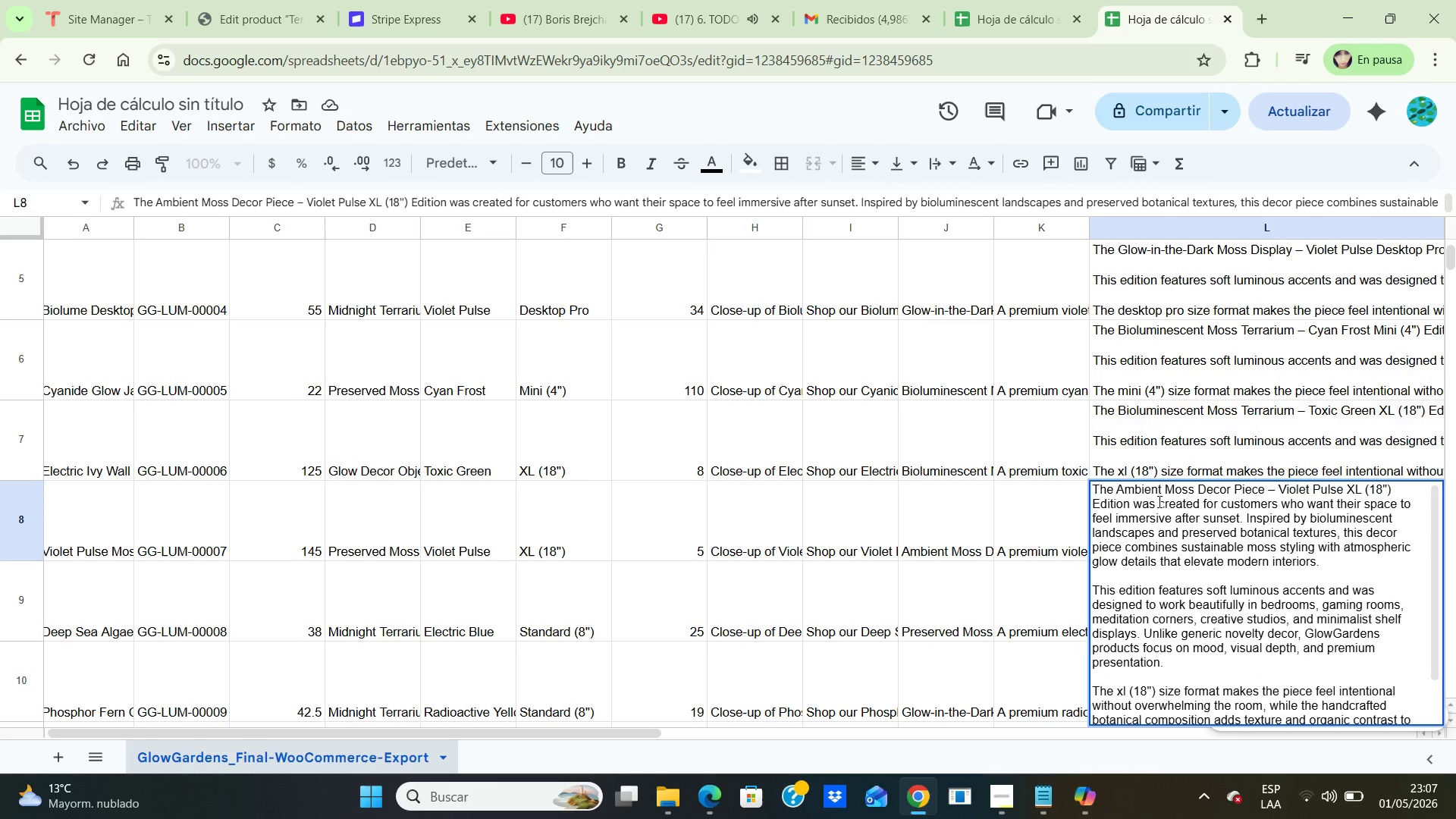 
left_click_drag(start_coordinate=[1018, 362], to_coordinate=[1455, 281])
 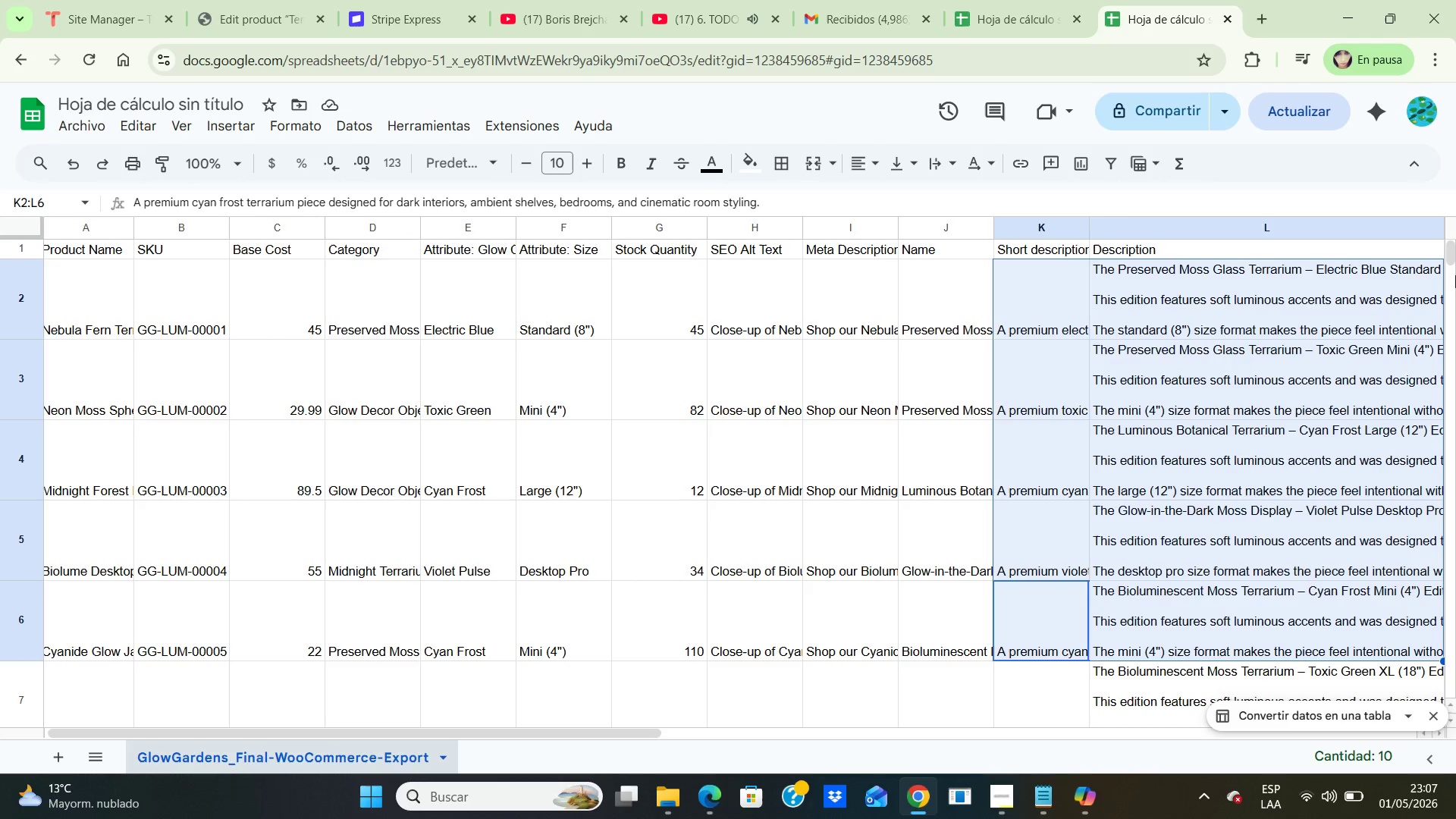 
scroll: coordinate [1414, 261], scroll_direction: up, amount: 3.0
 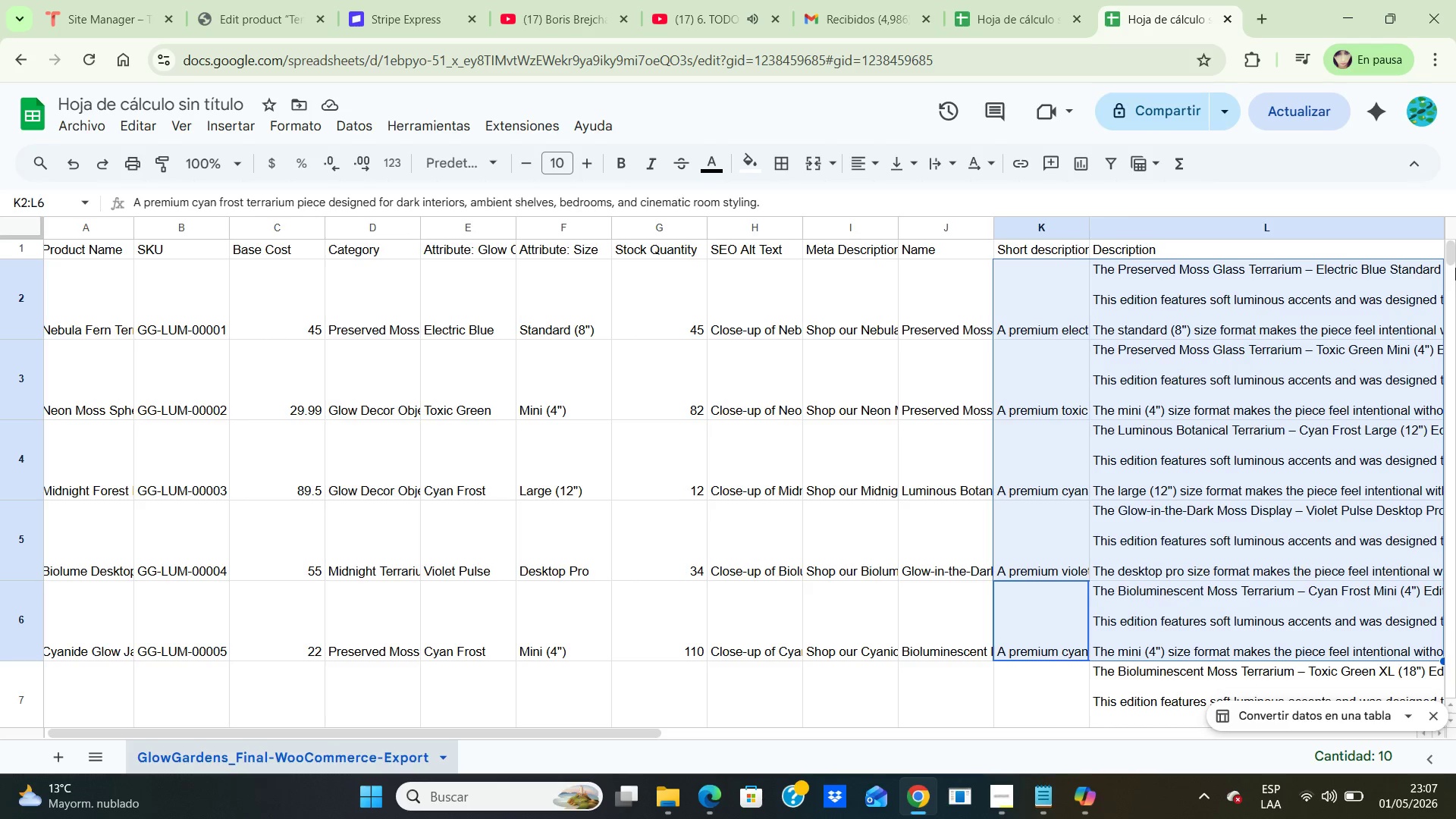 
wait(5.78)
 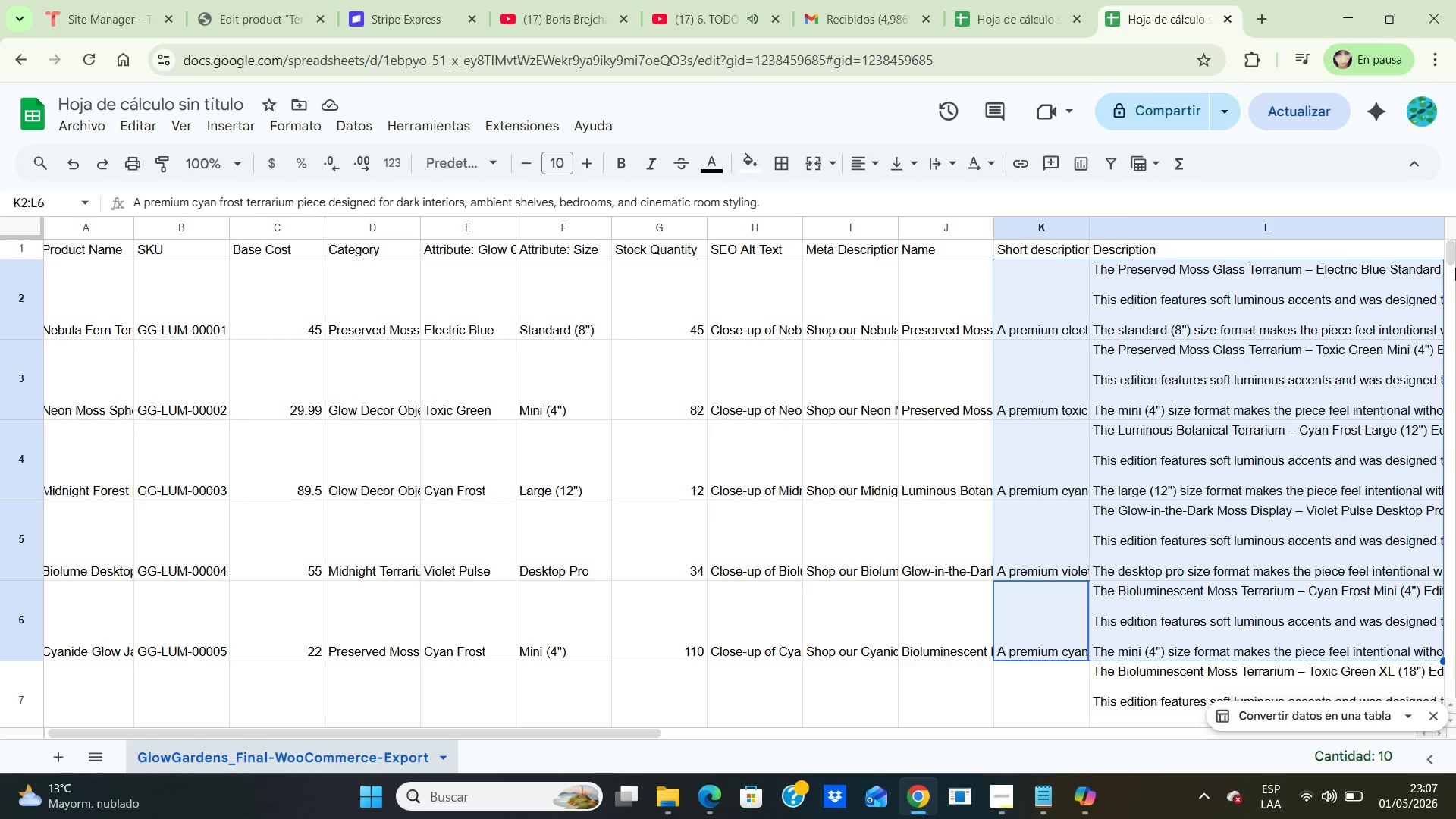 
left_click_drag(start_coordinate=[1455, 263], to_coordinate=[1455, 270])
 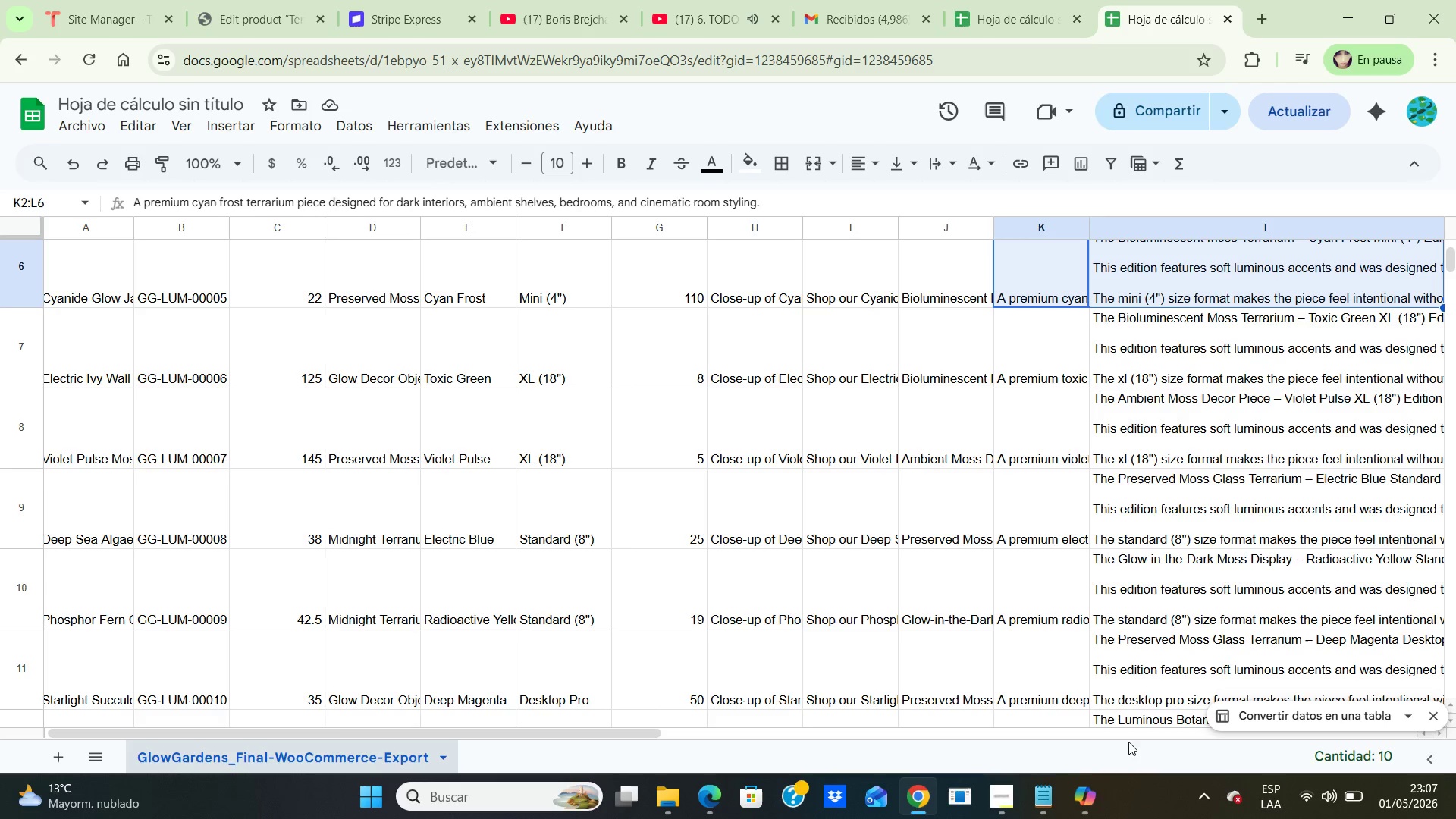 
wait(6.84)
 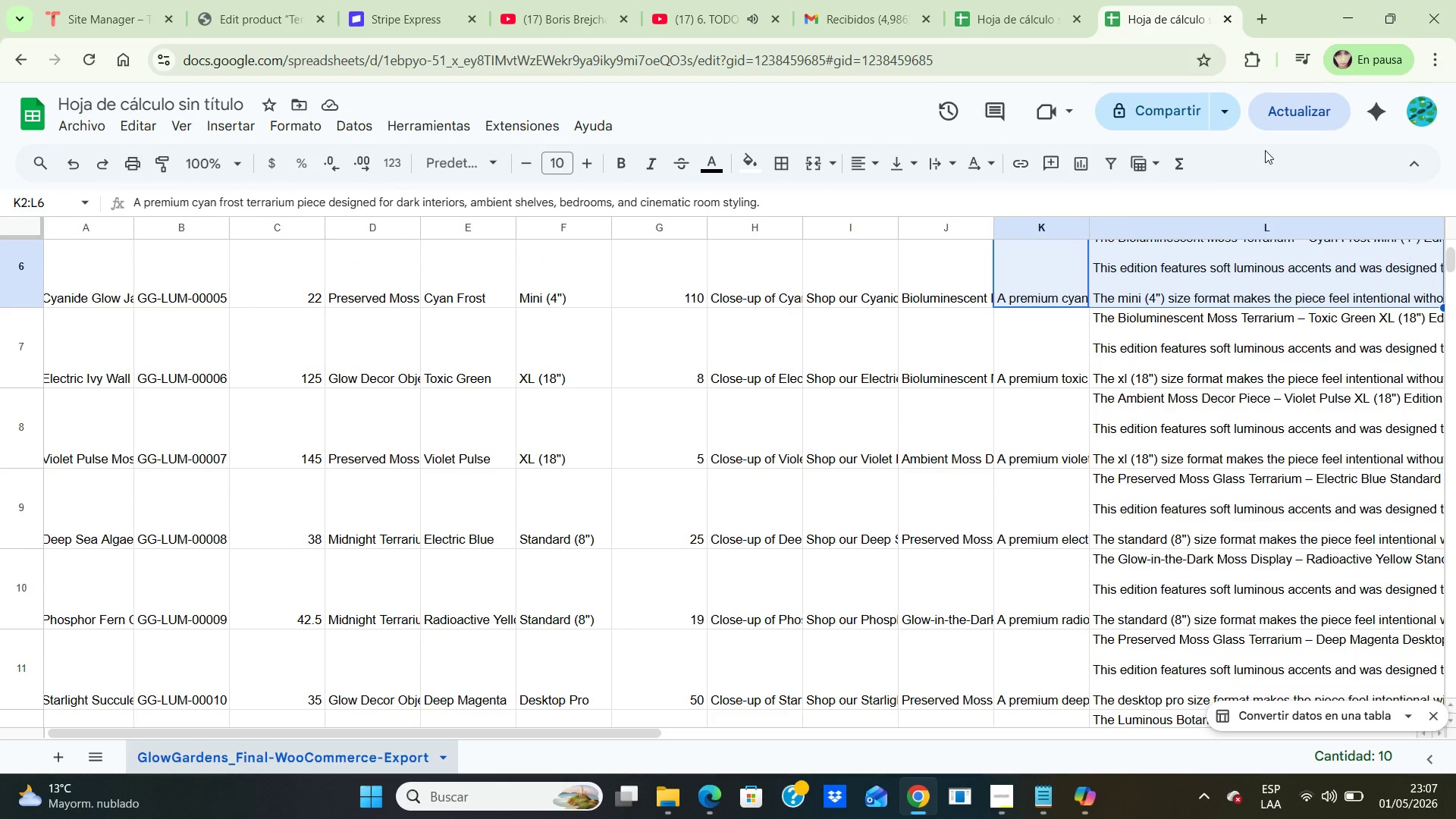 
double_click([1249, 347])
 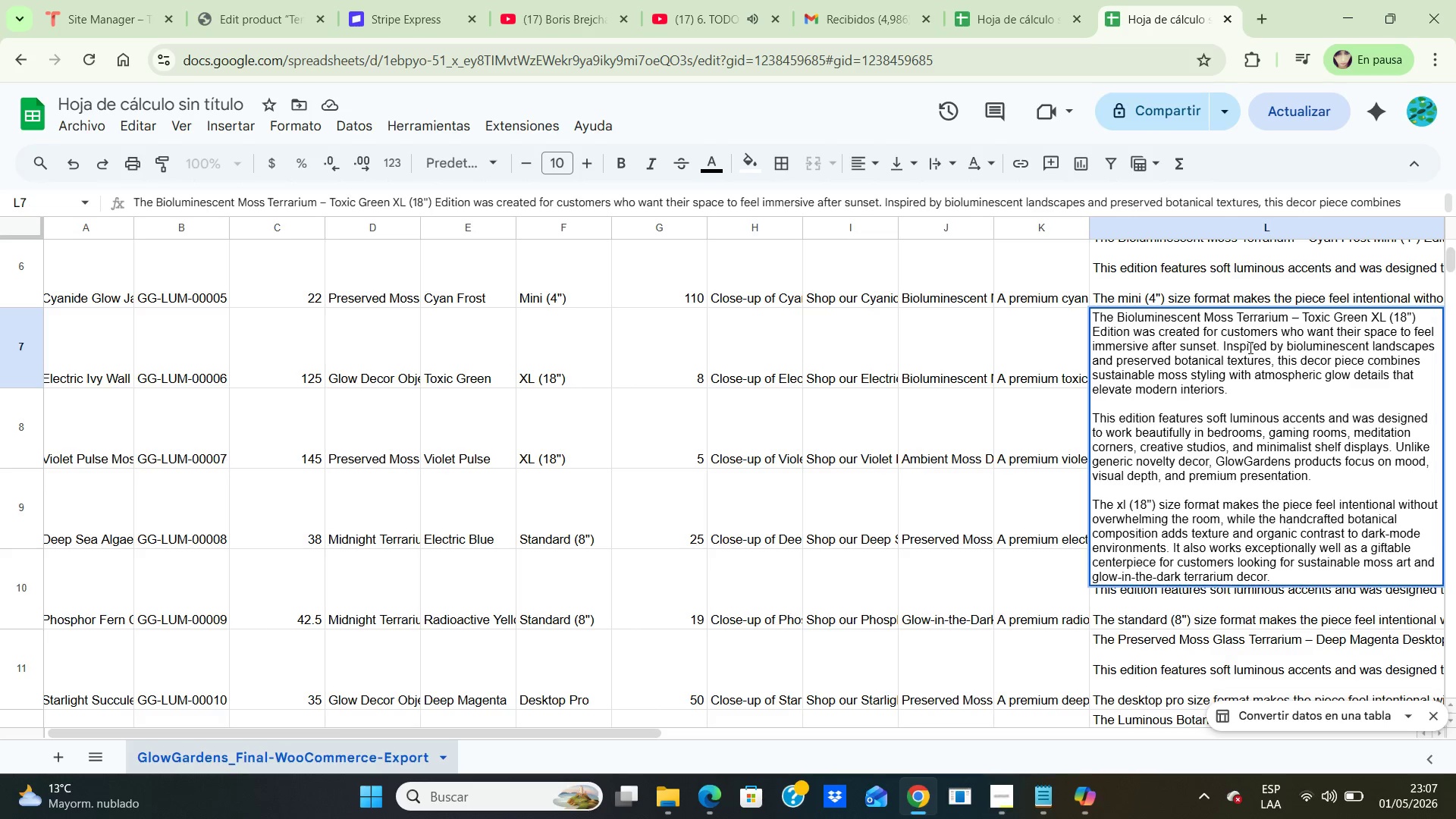 
wait(30.08)
 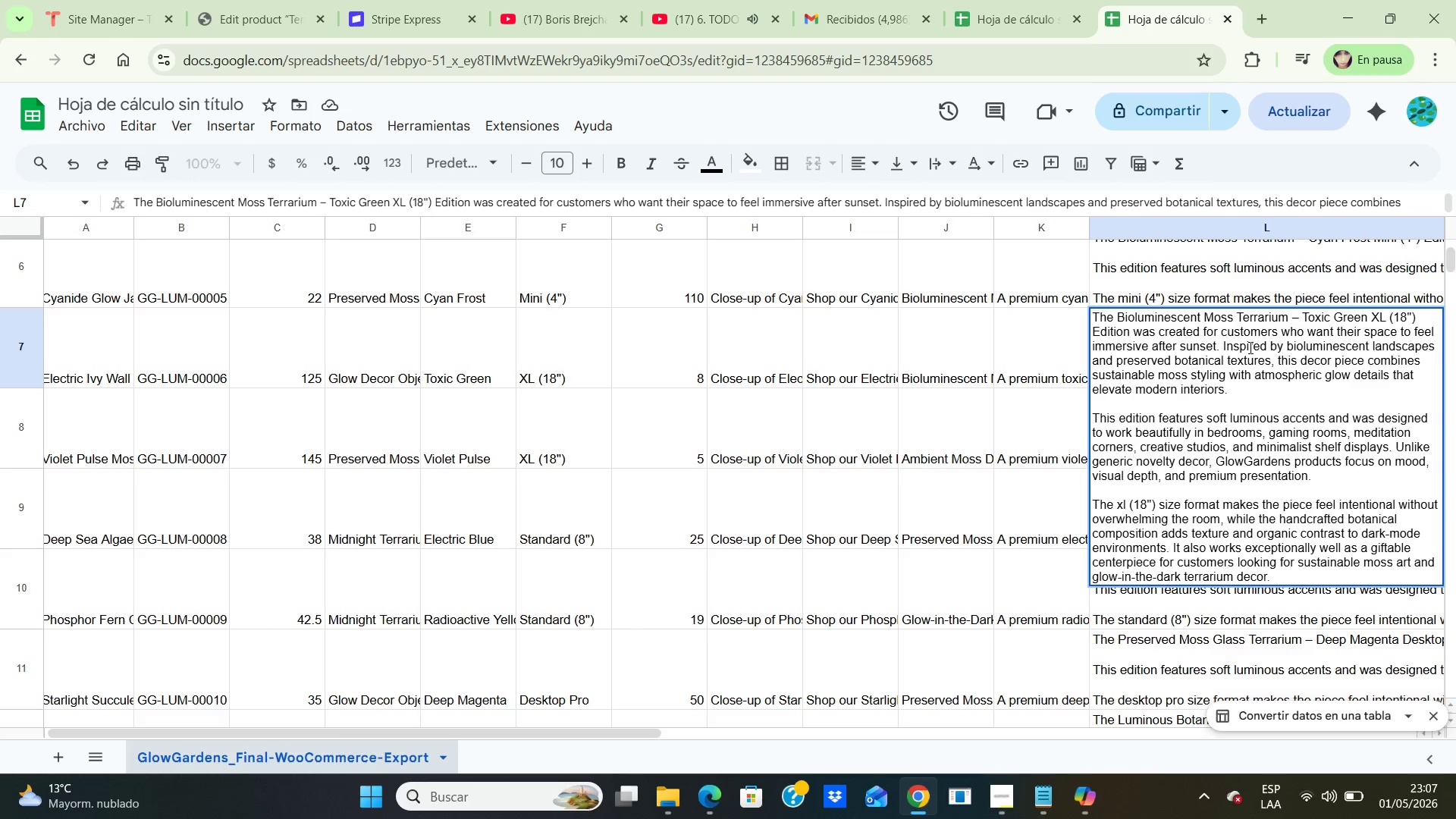 
double_click([1225, 587])
 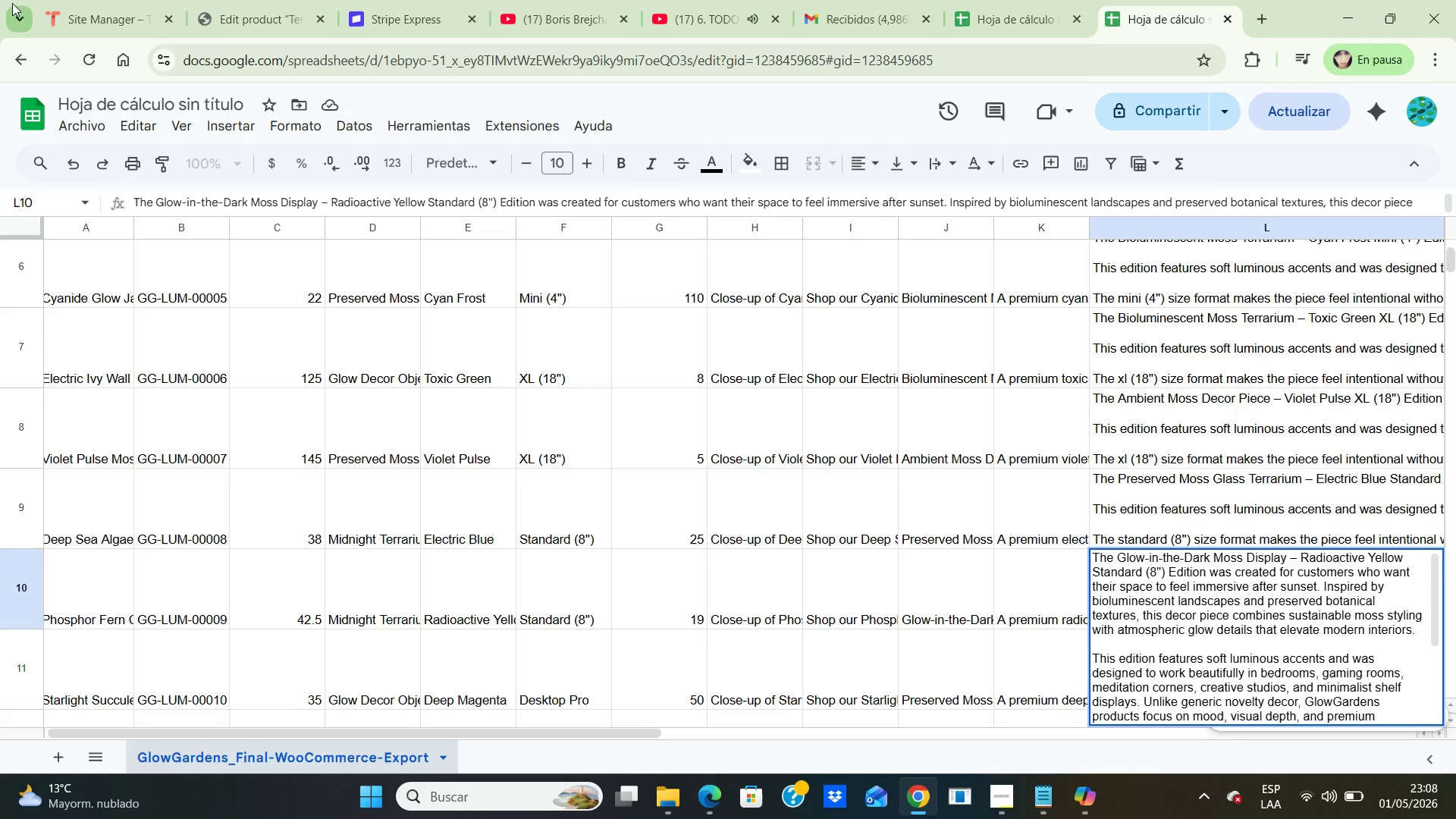 
wait(51.25)
 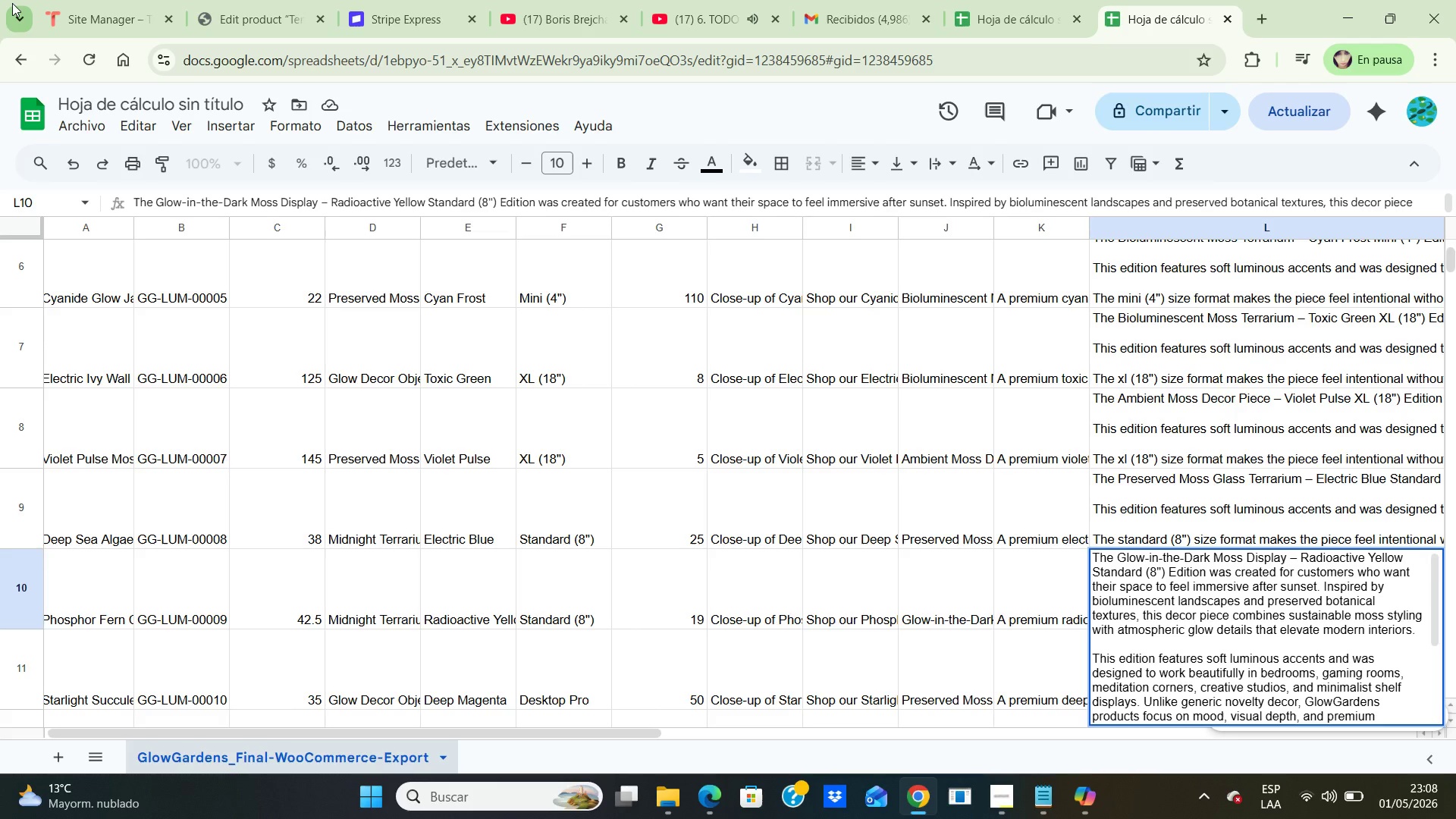 
mouse_move([370, 50])
 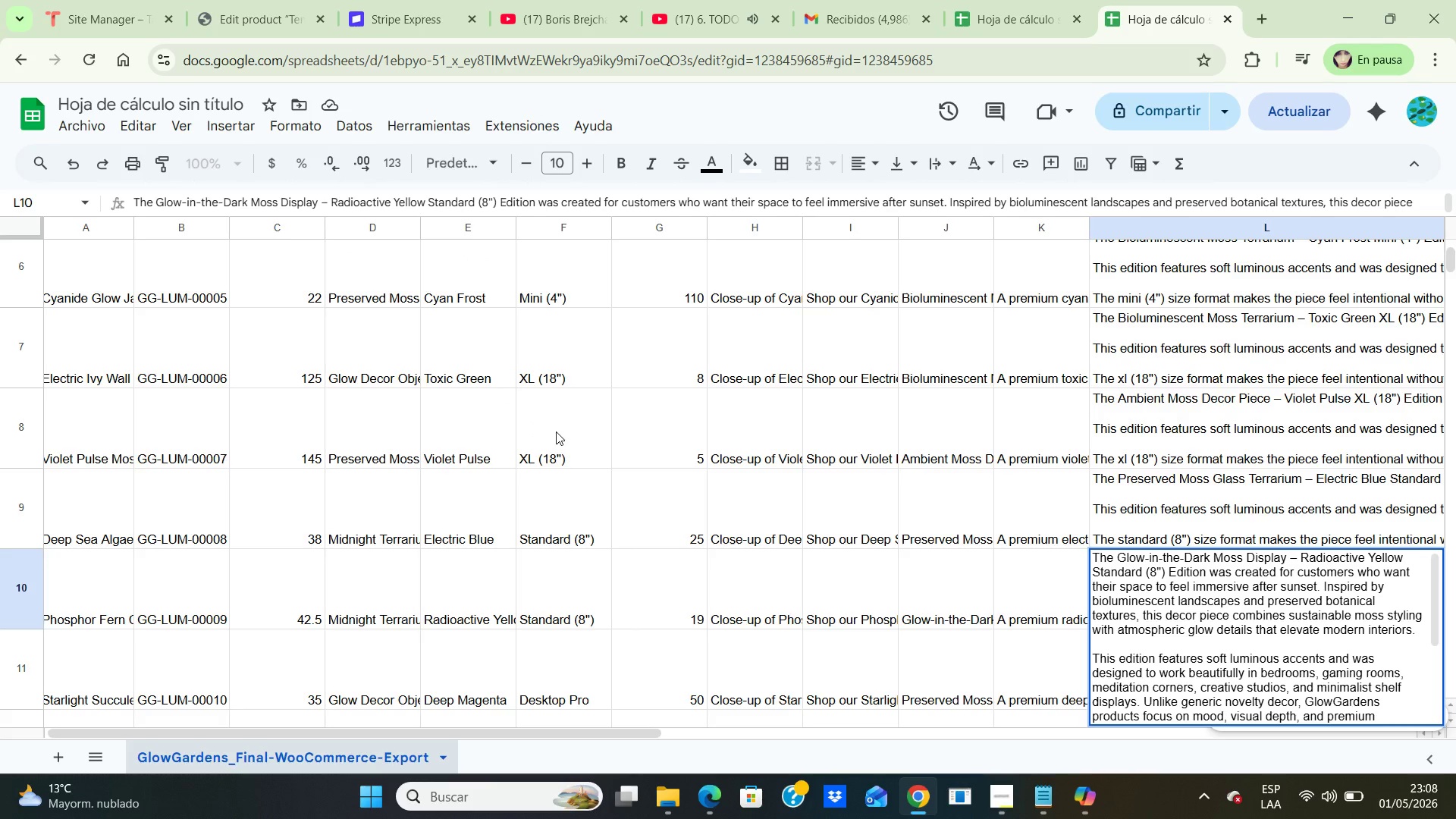 
scroll: coordinate [590, 383], scroll_direction: down, amount: 8.0
 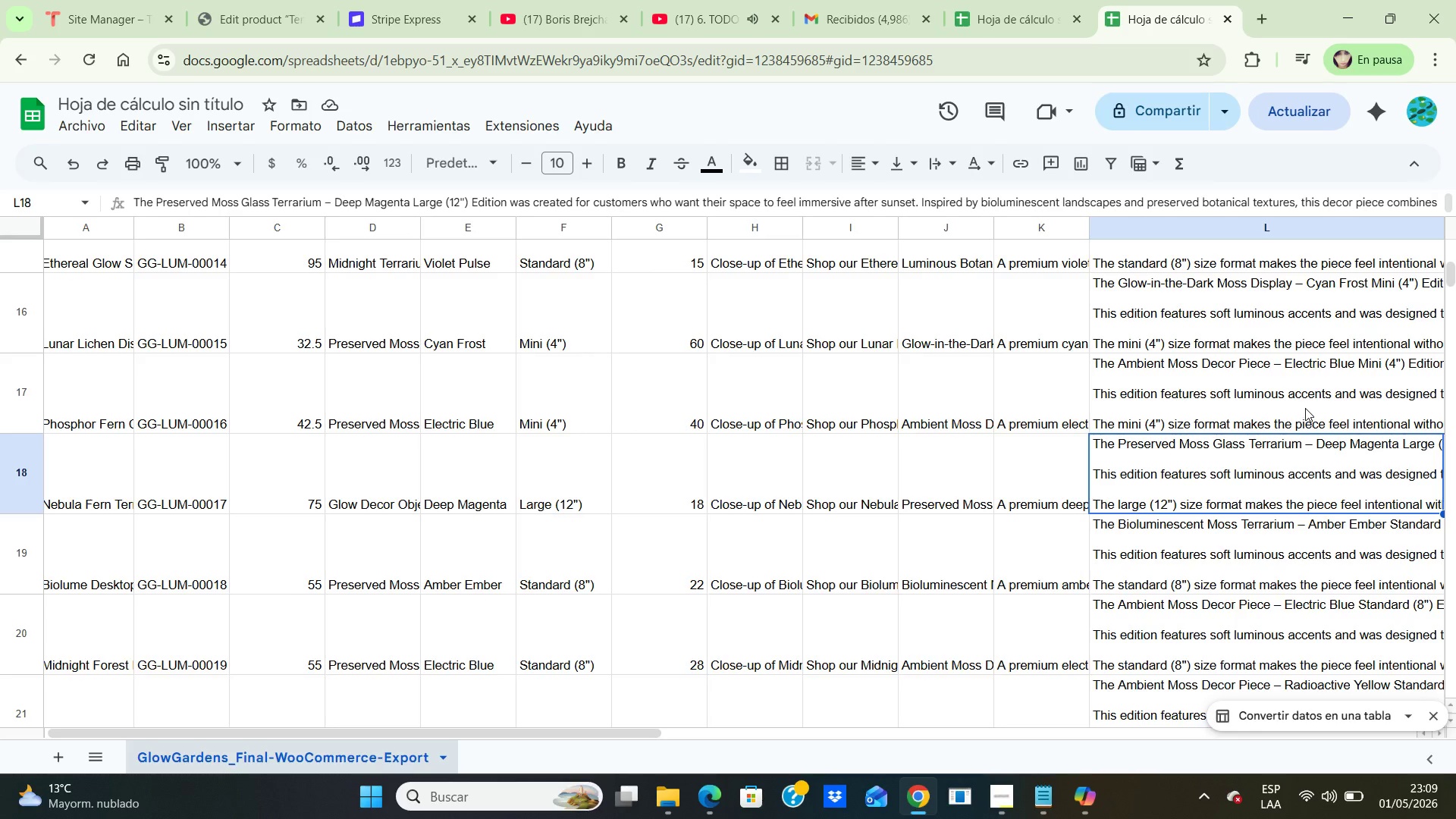 
wait(5.28)
 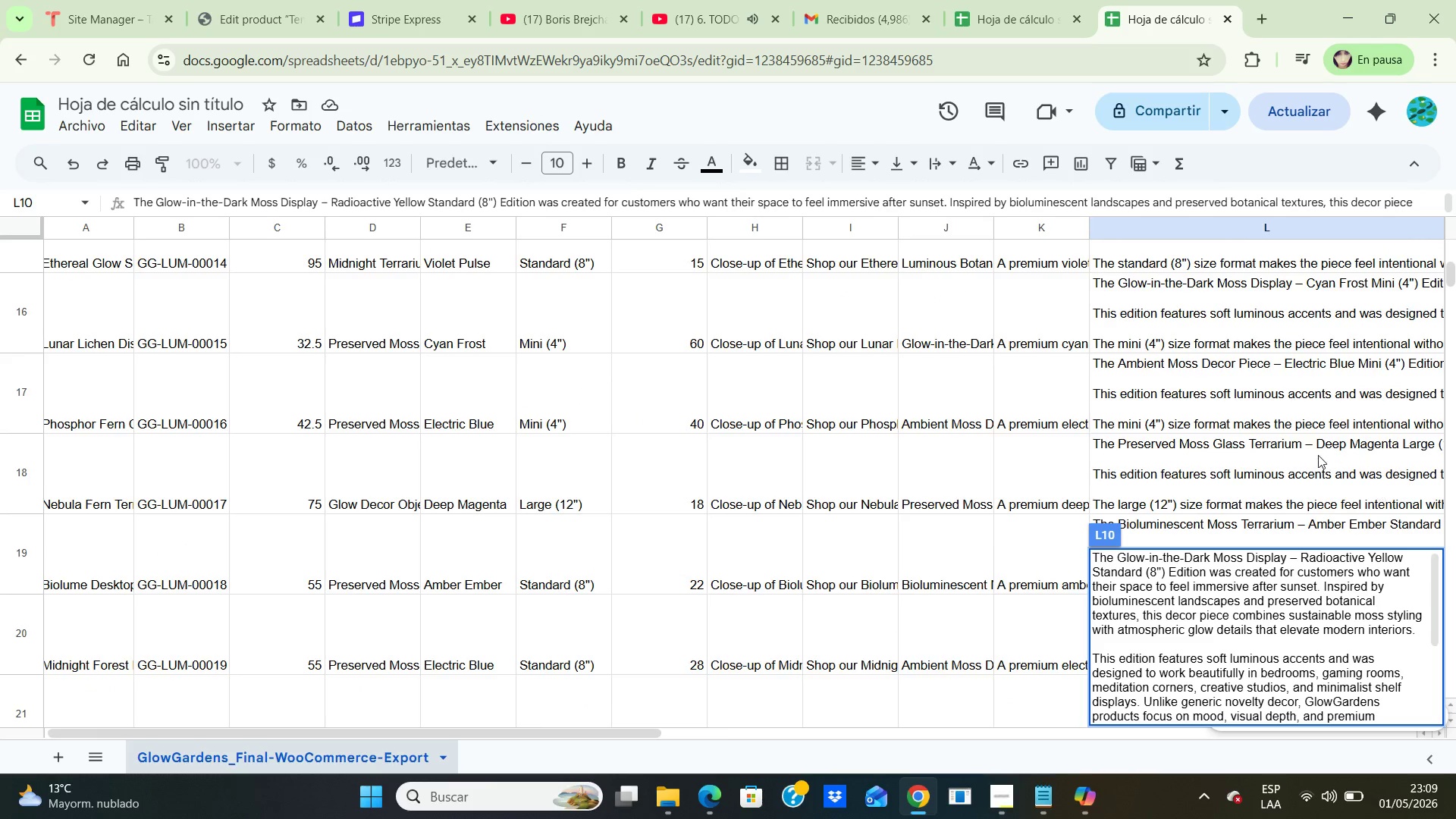 
double_click([1300, 634])
 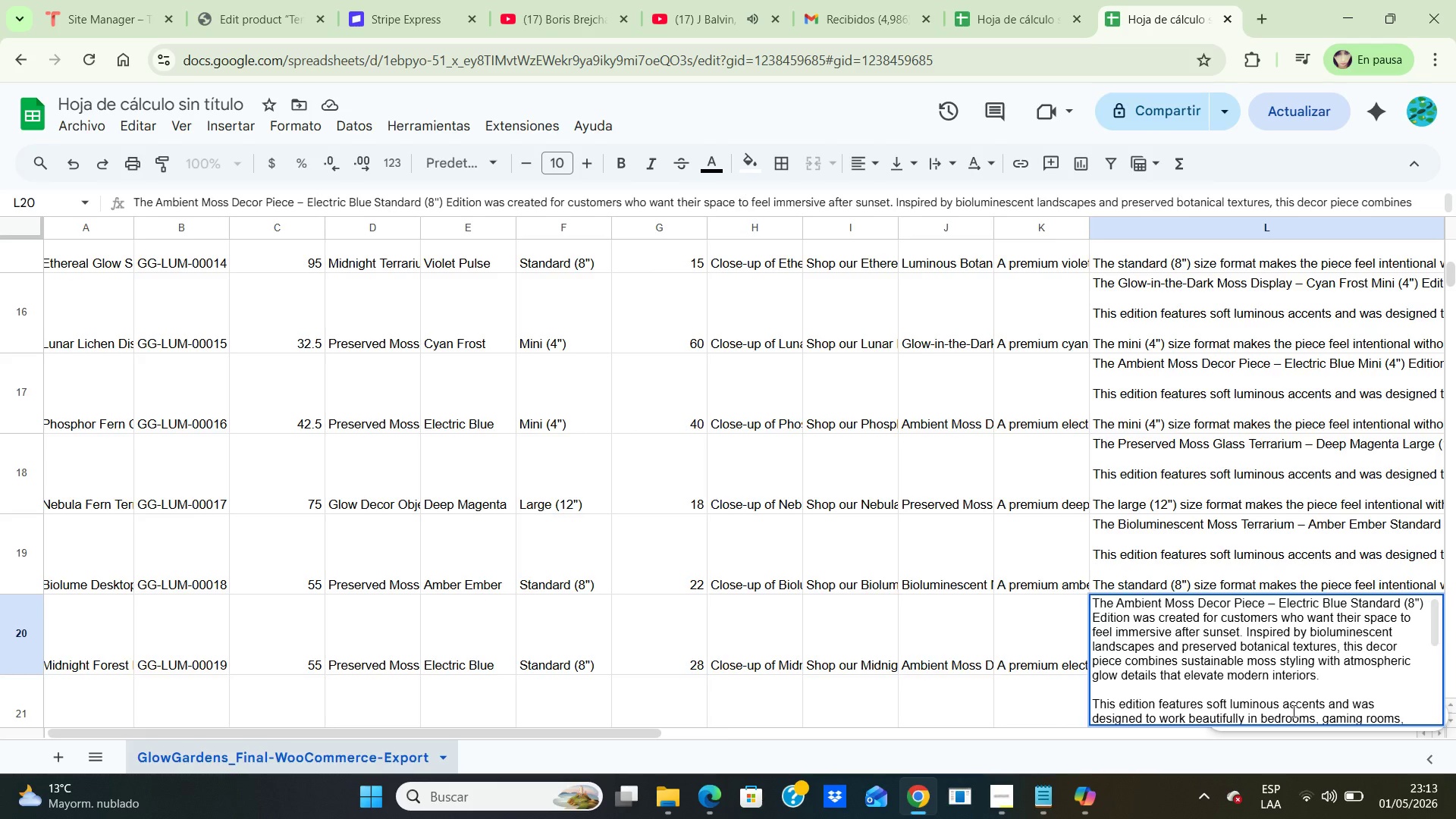 
wait(263.33)
 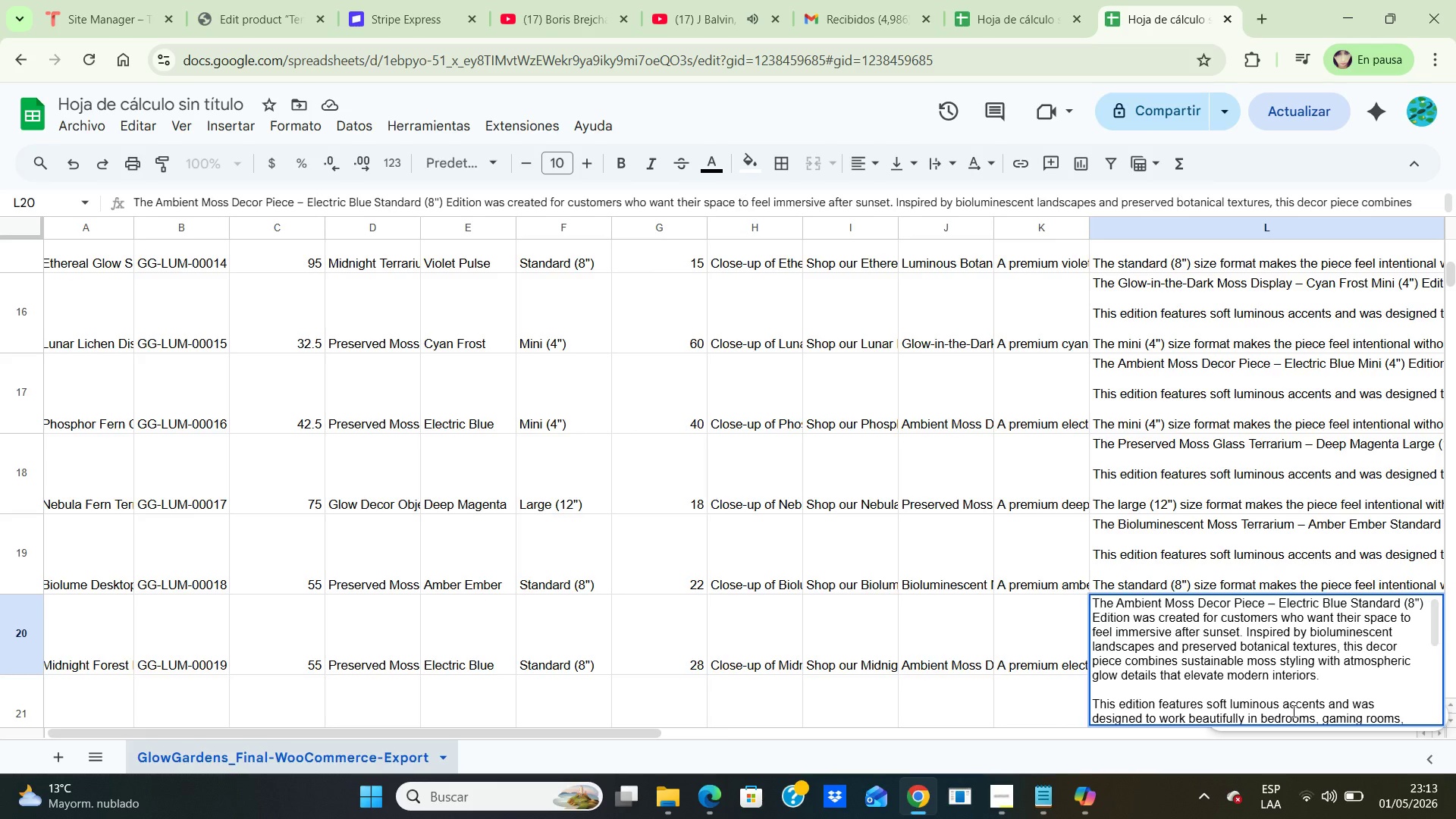 
key(ArrowDown)
 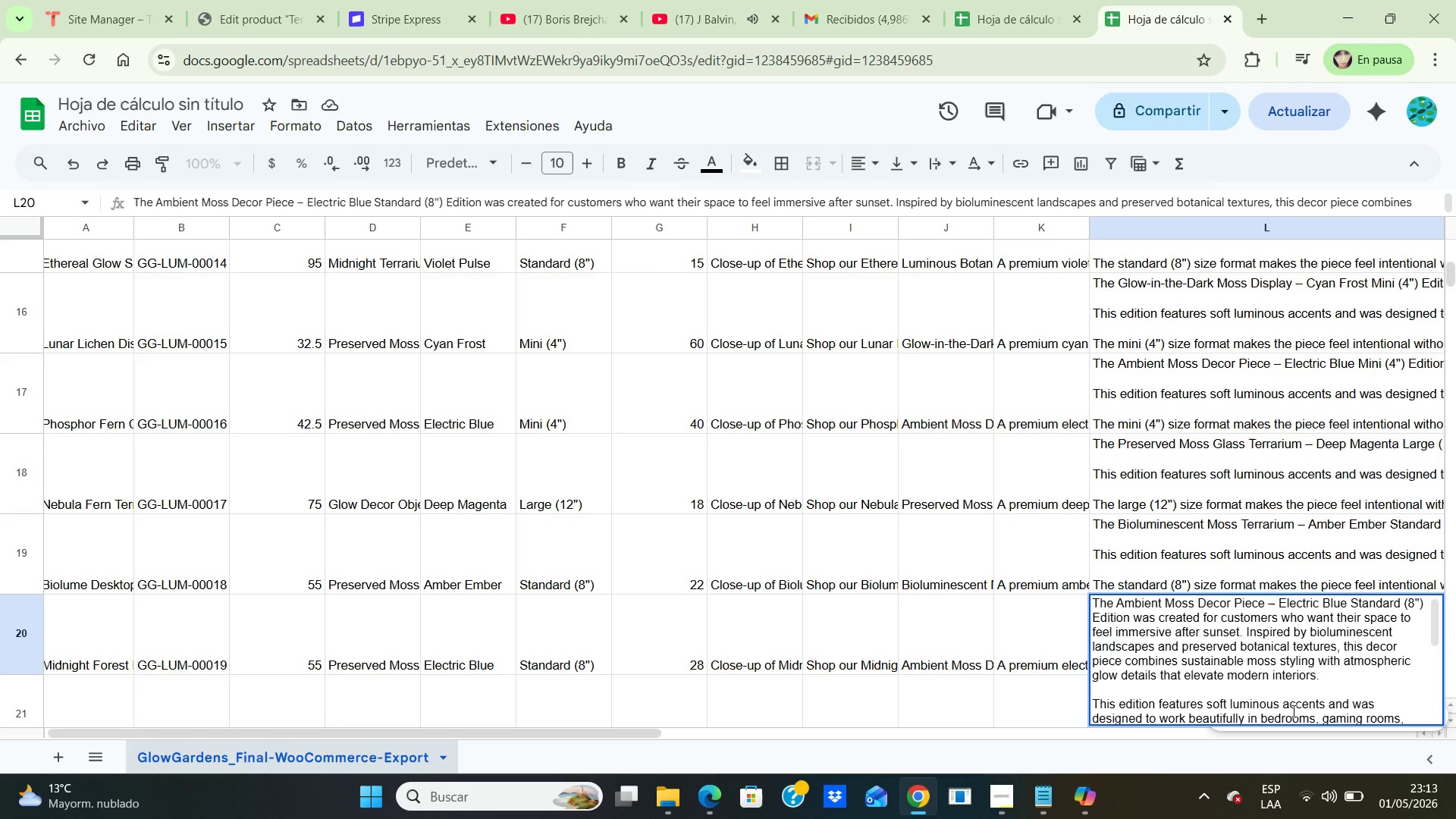 
key(ArrowDown)
 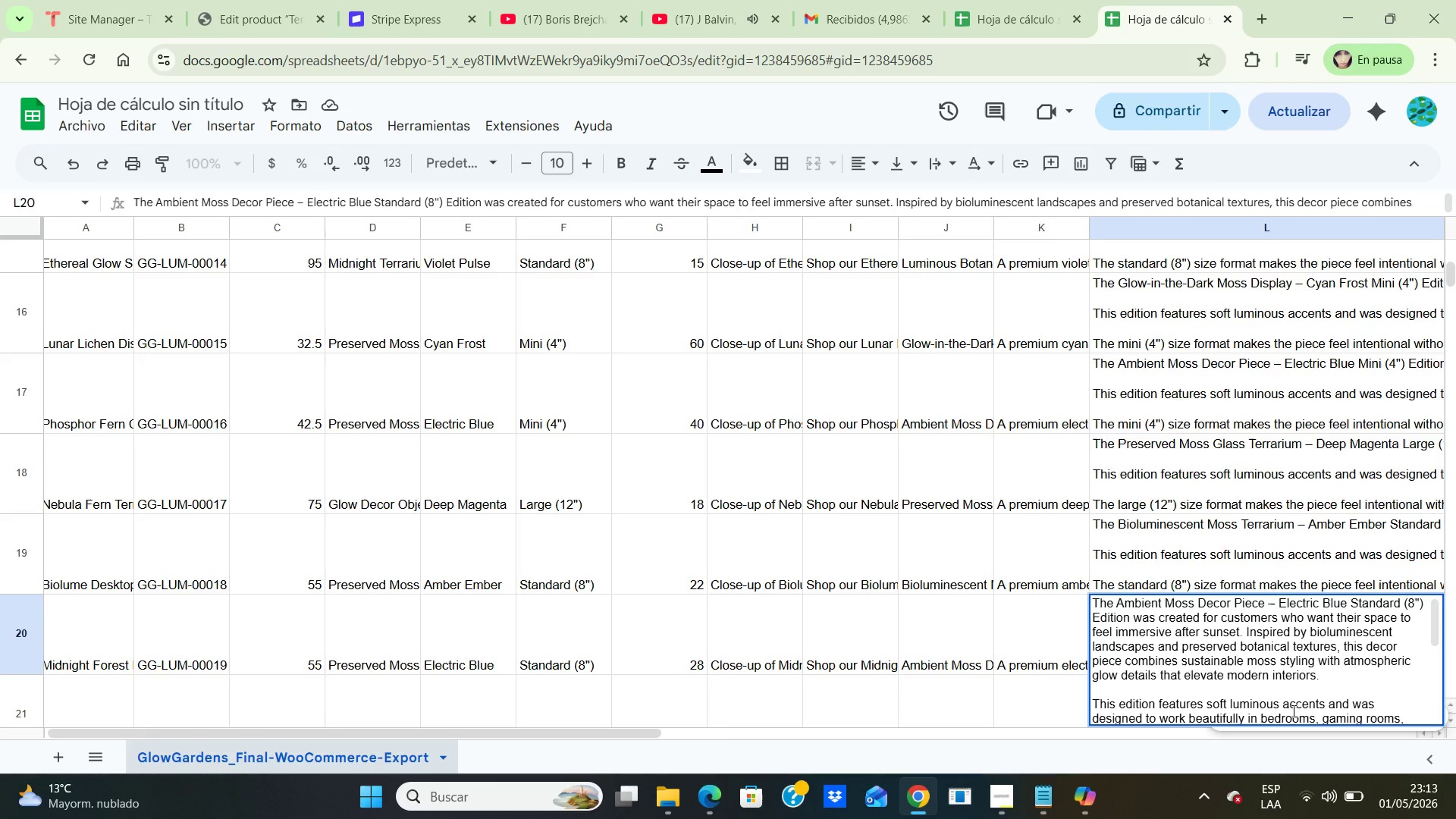 
key(ArrowDown)
 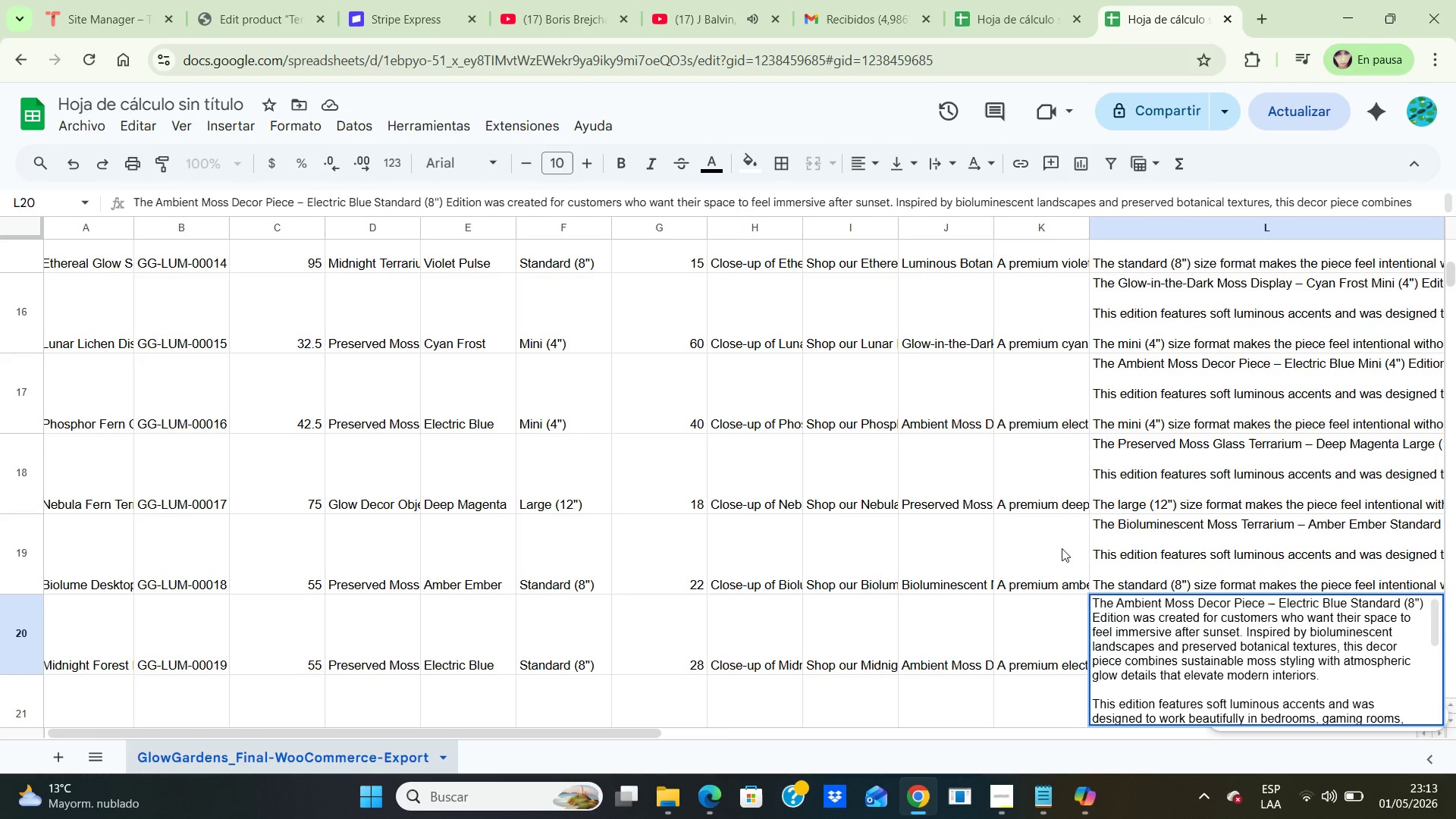 
left_click([1023, 563])
 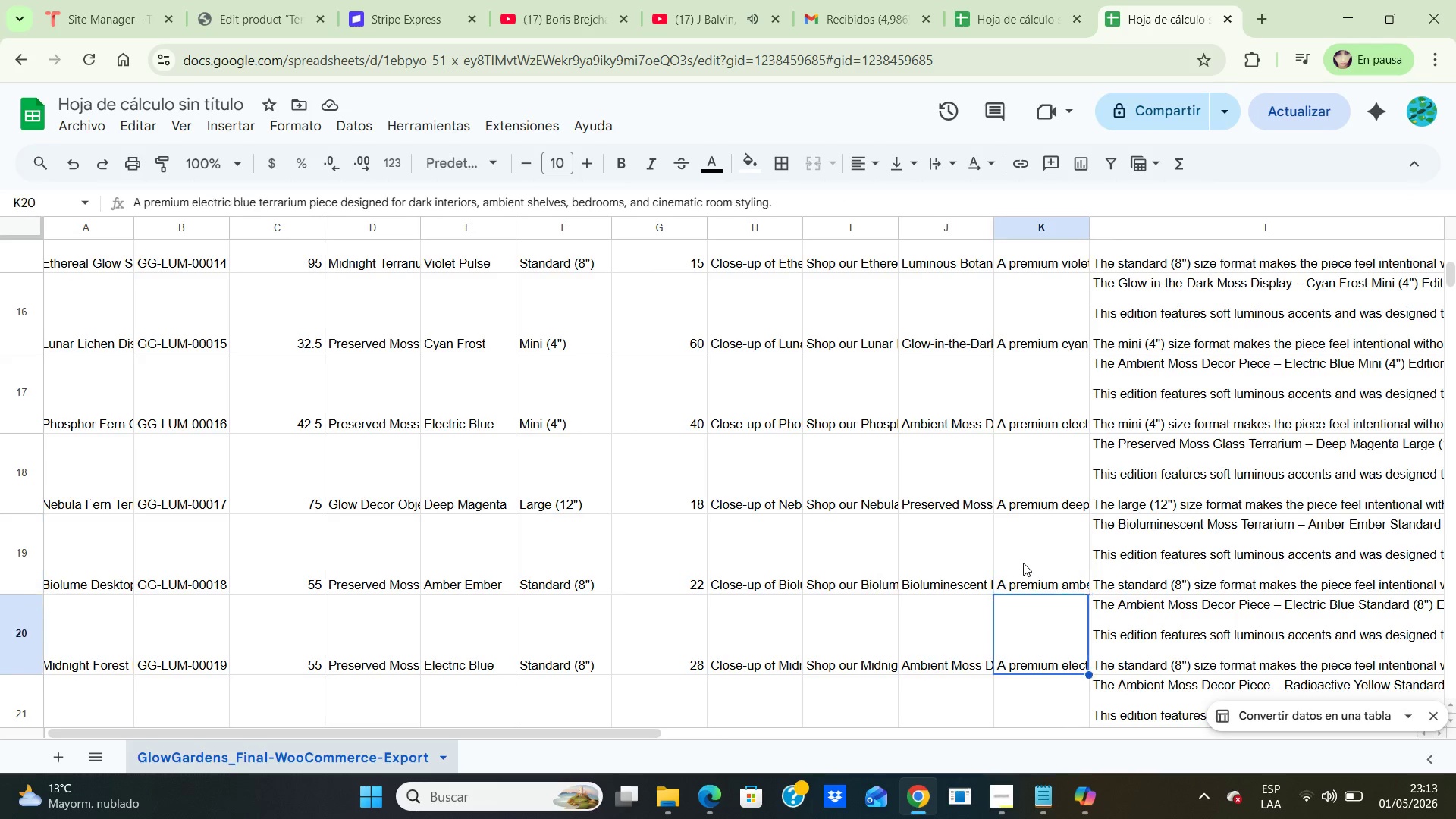 
key(ArrowDown)
 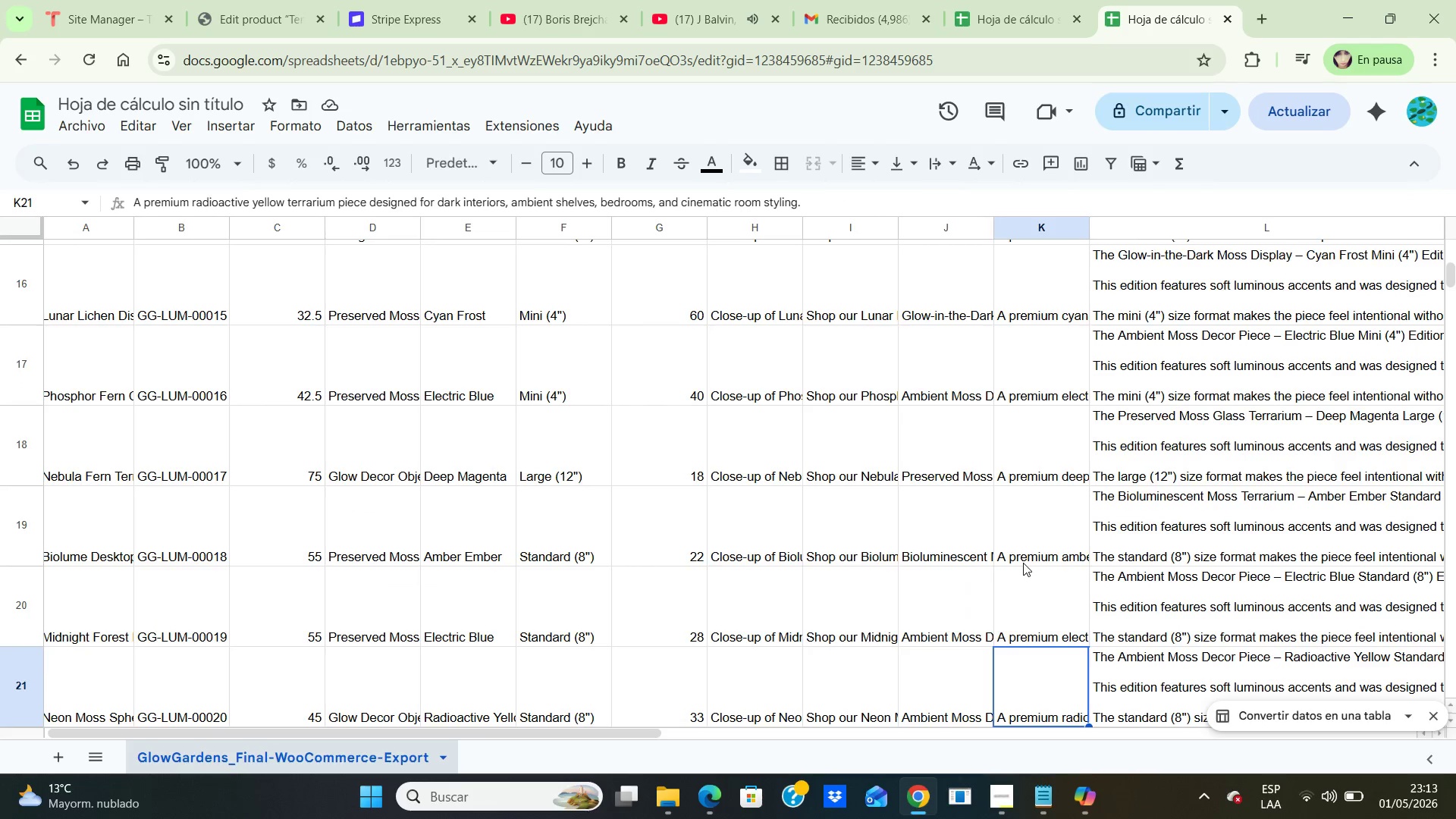 
key(ArrowDown)
 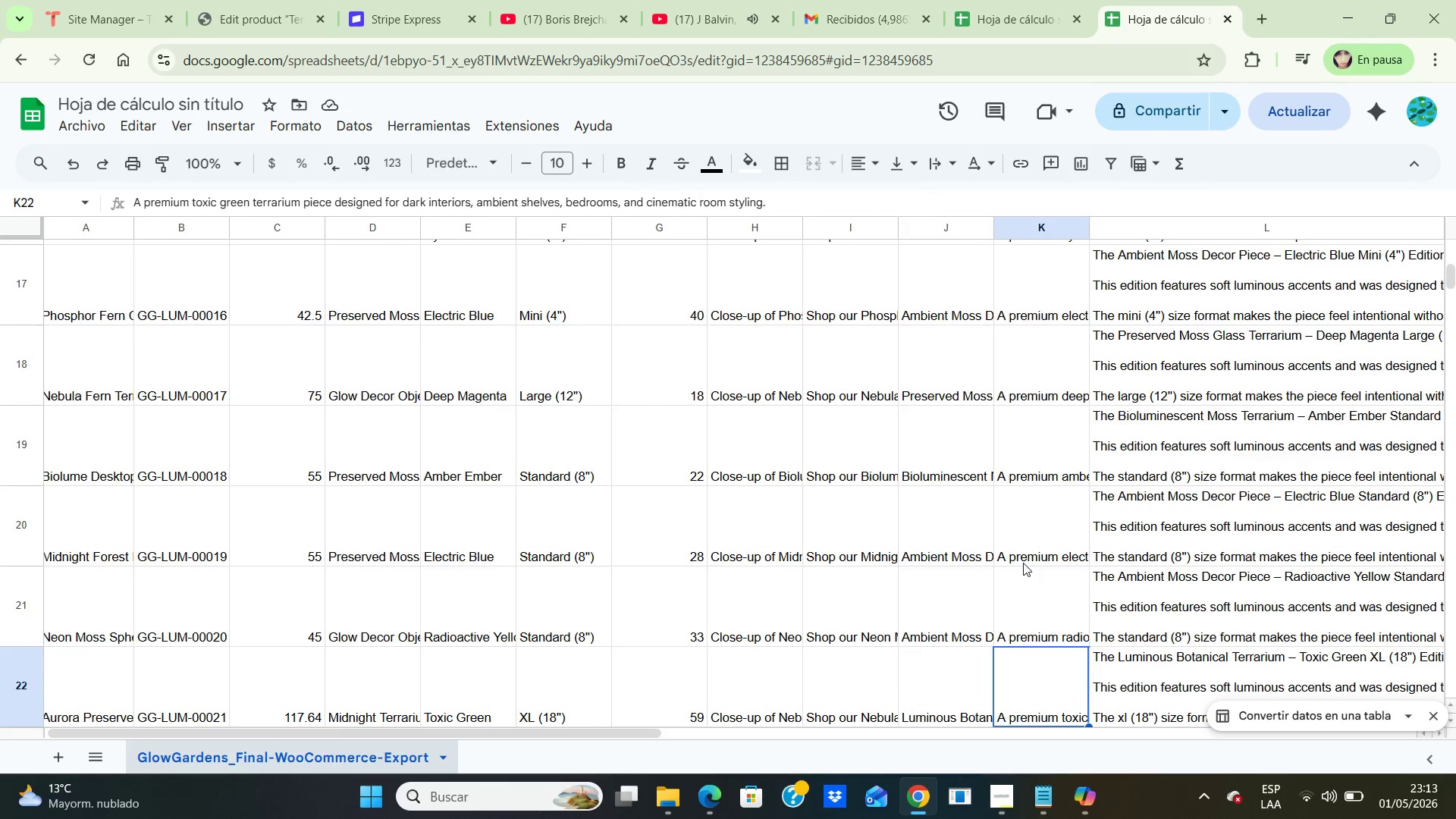 
key(ArrowDown)
 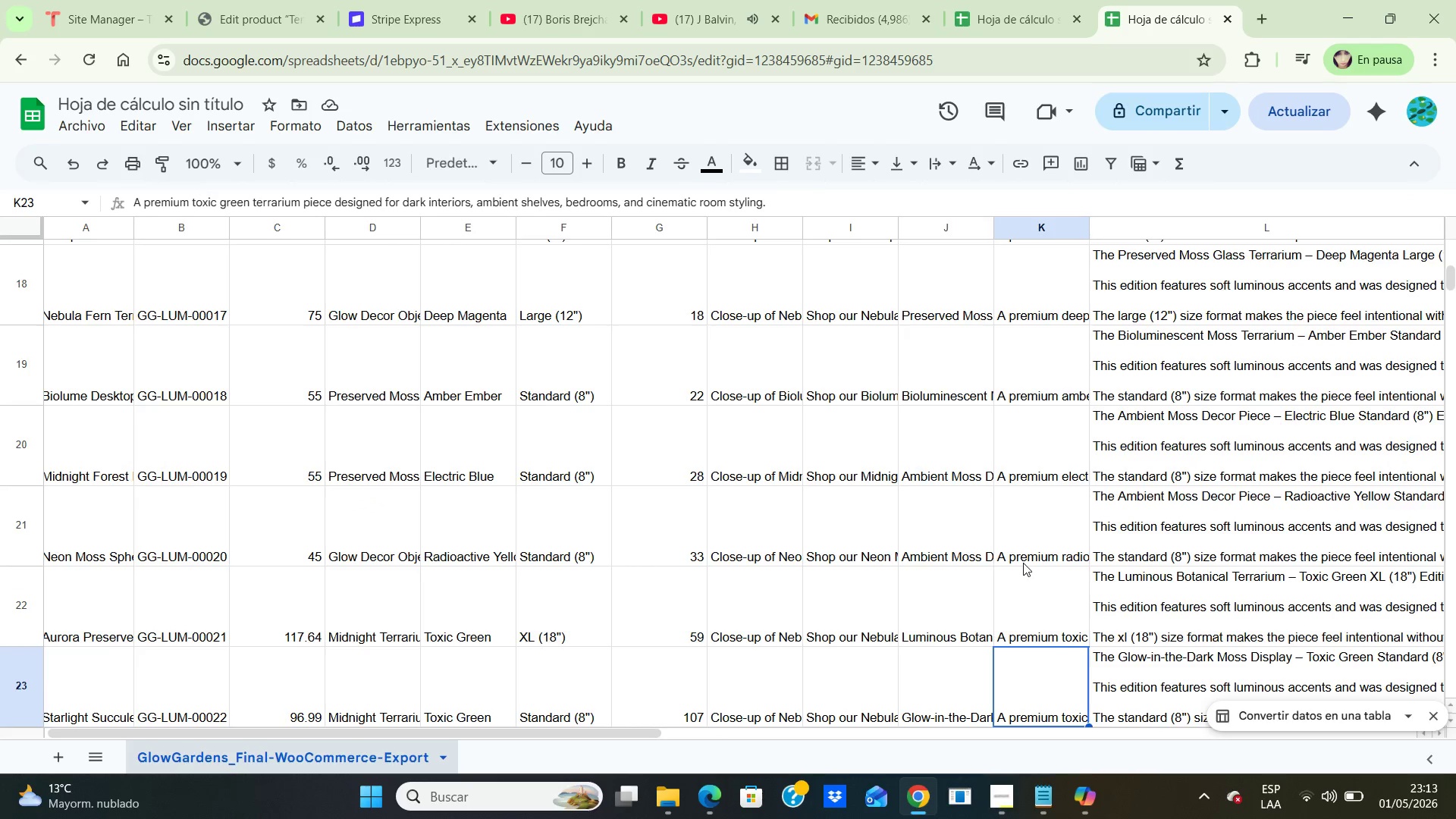 
key(ArrowDown)
 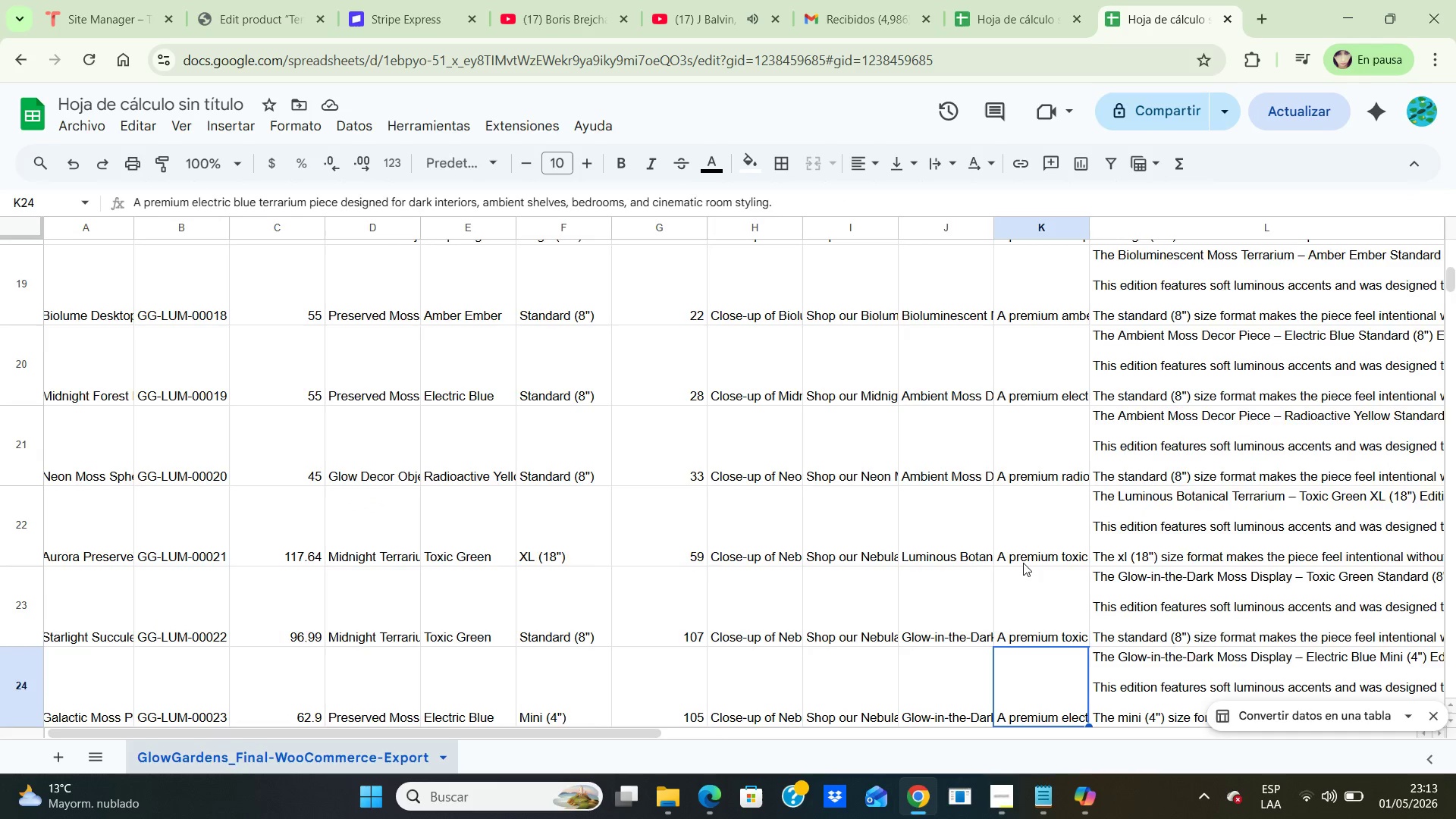 
key(ArrowDown)
 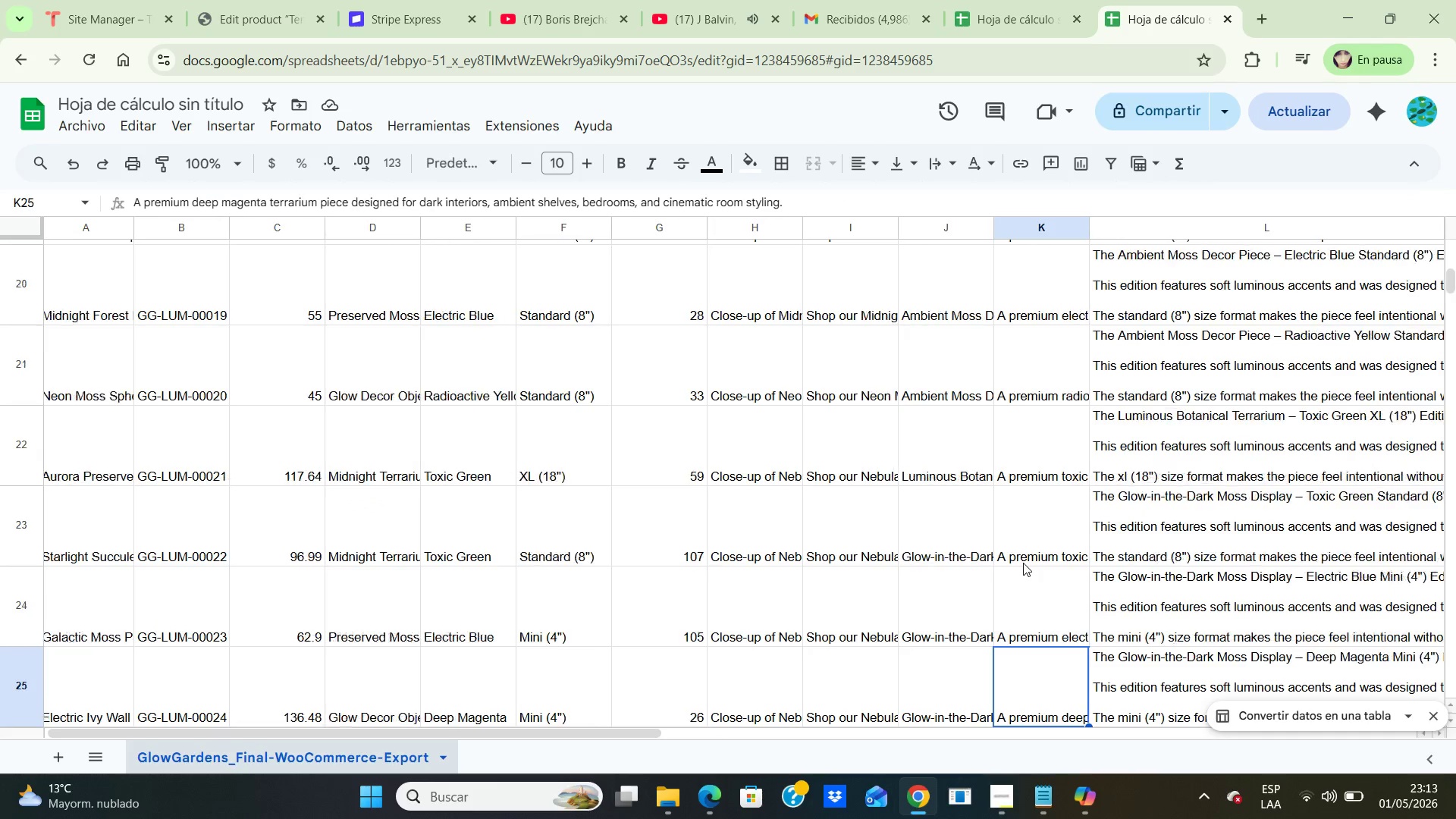 
key(ArrowDown)
 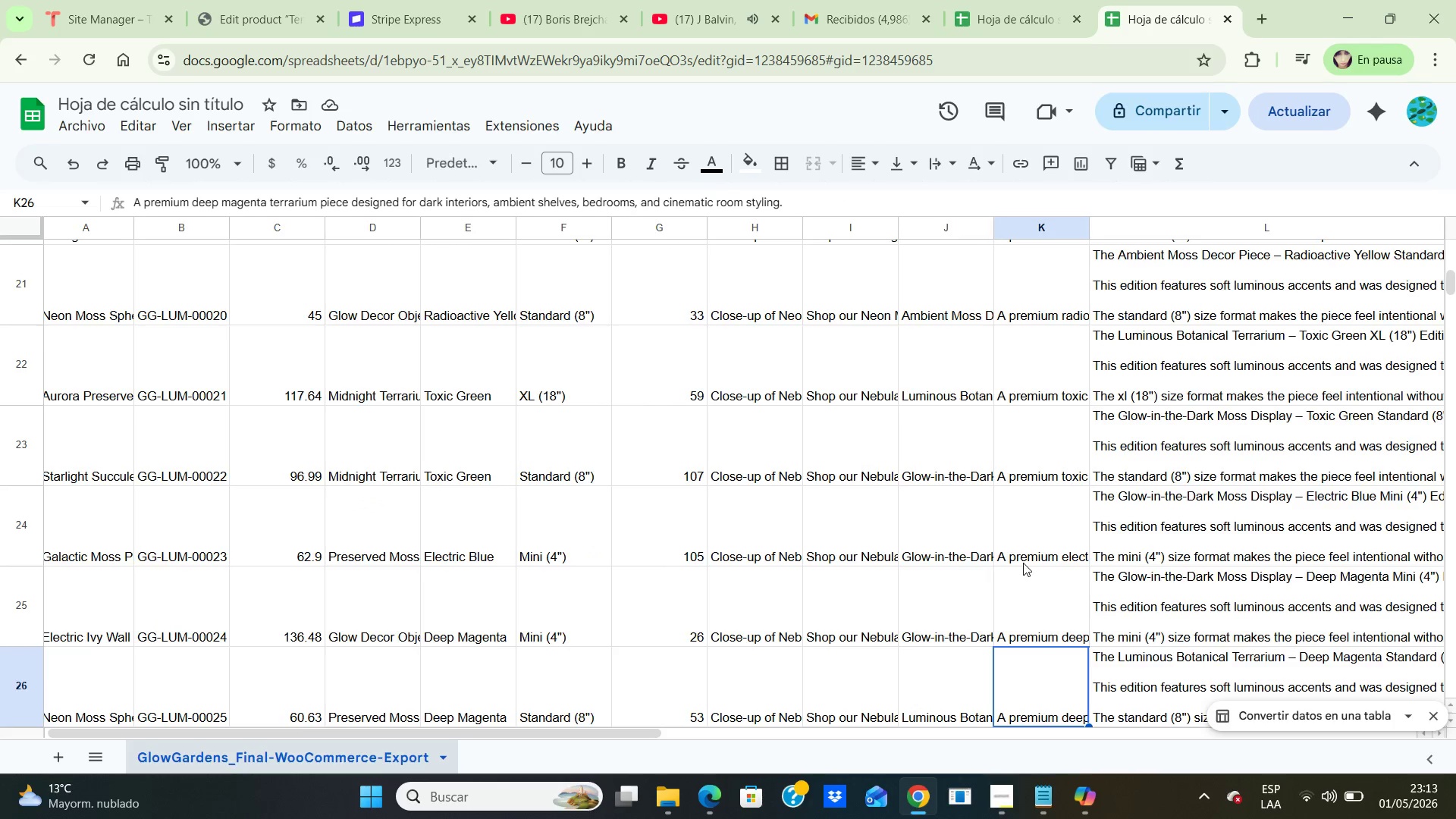 
key(ArrowDown)
 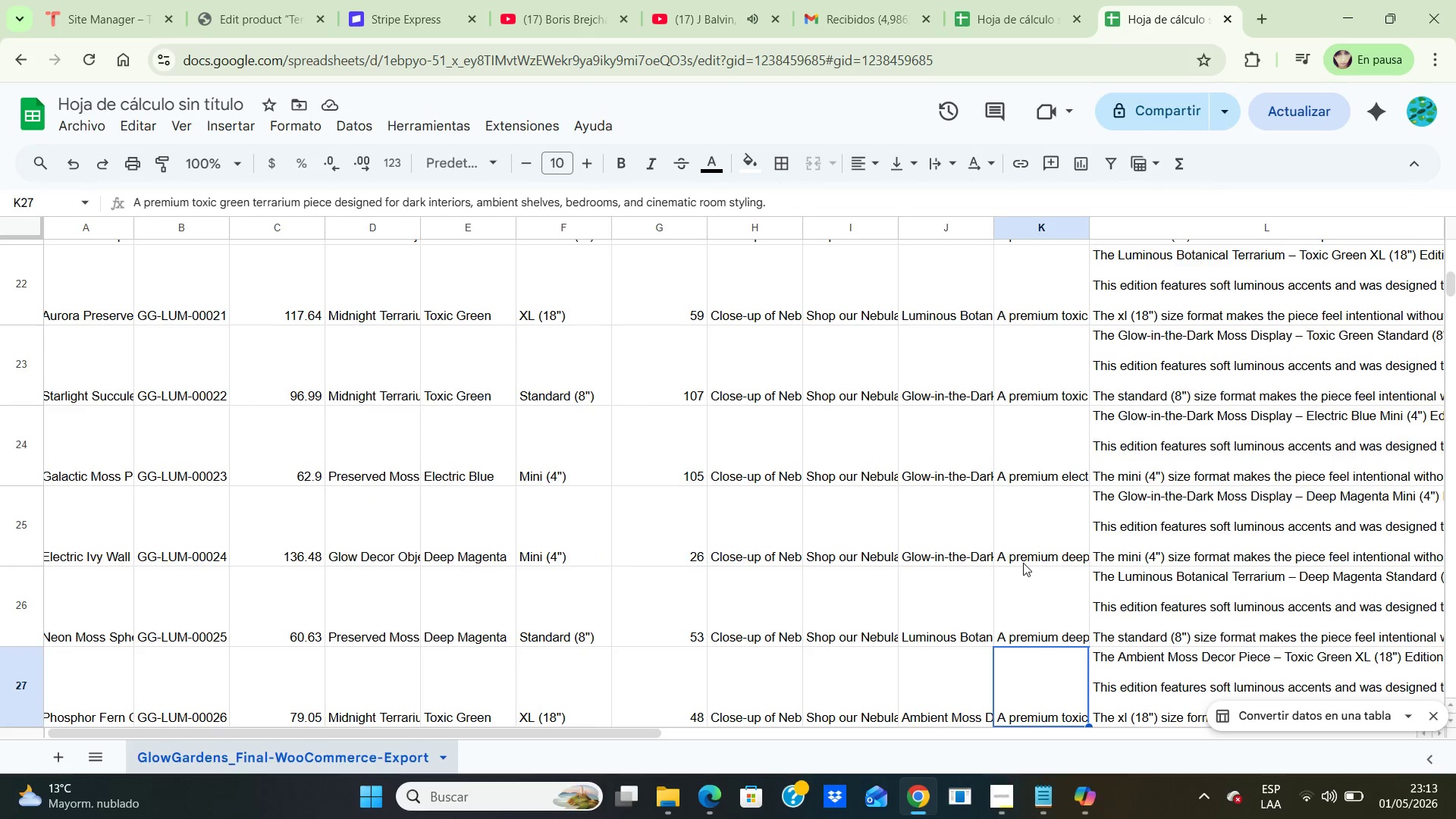 
key(ArrowDown)
 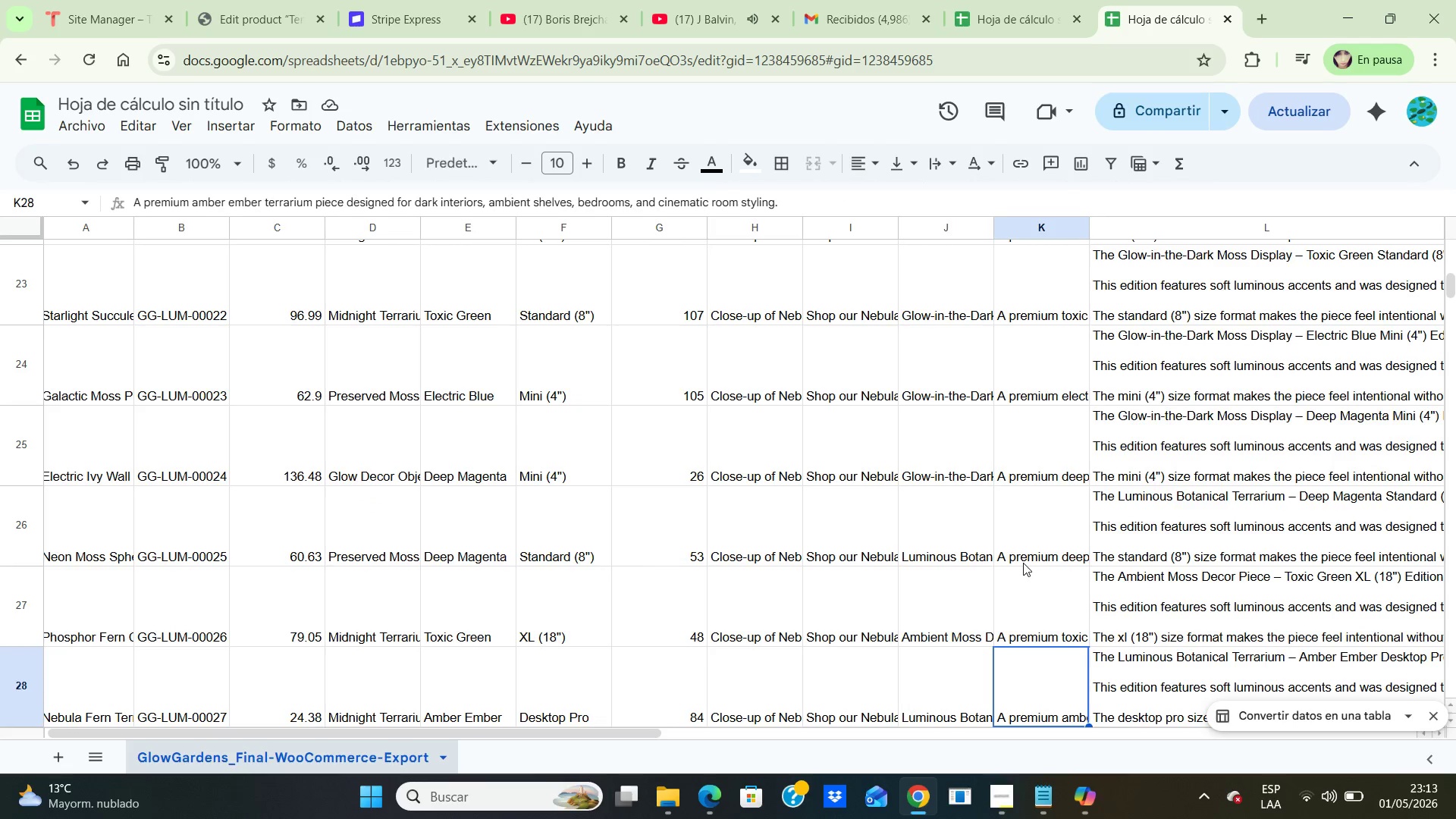 
key(ArrowDown)
 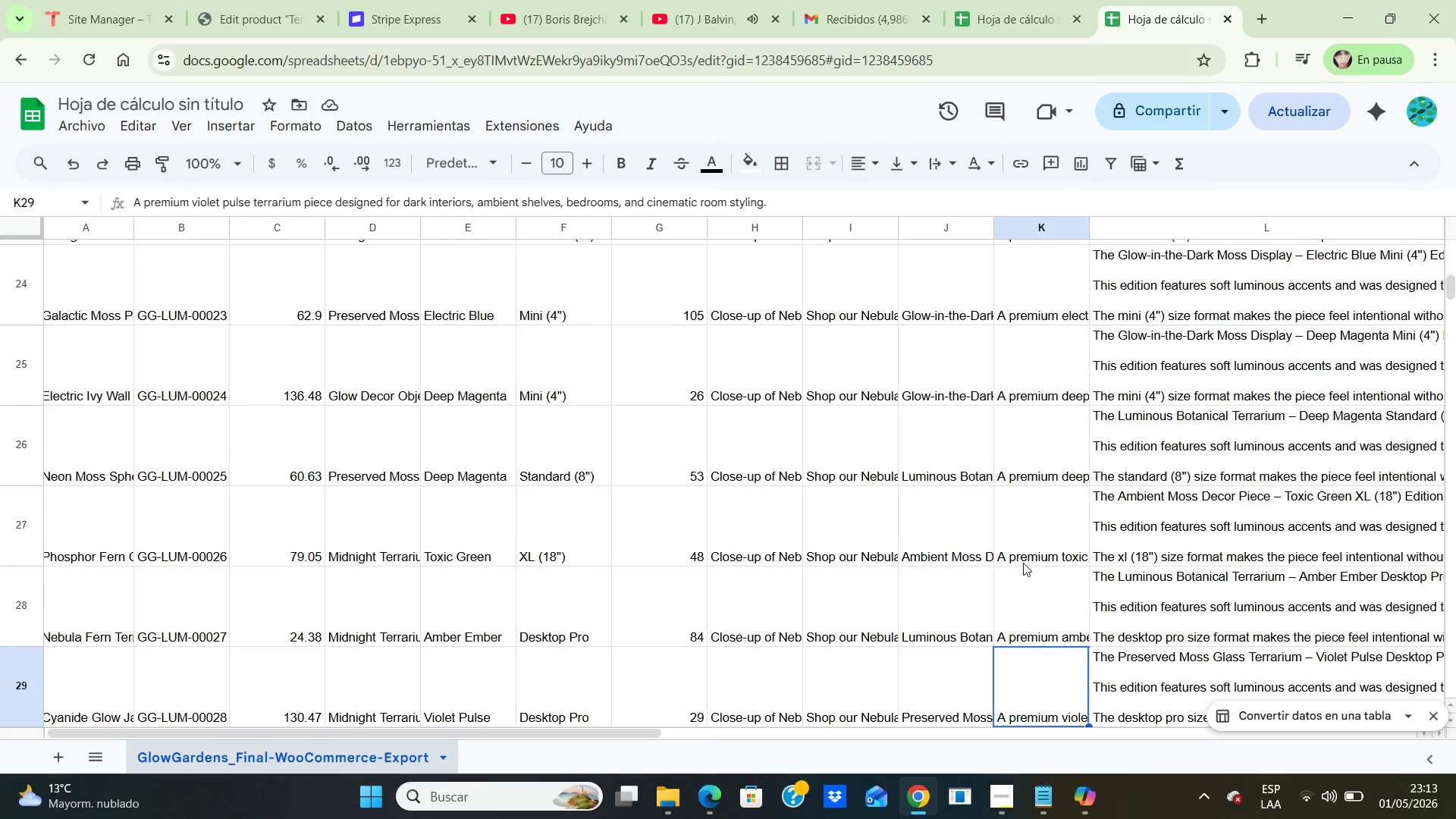 
key(ArrowDown)
 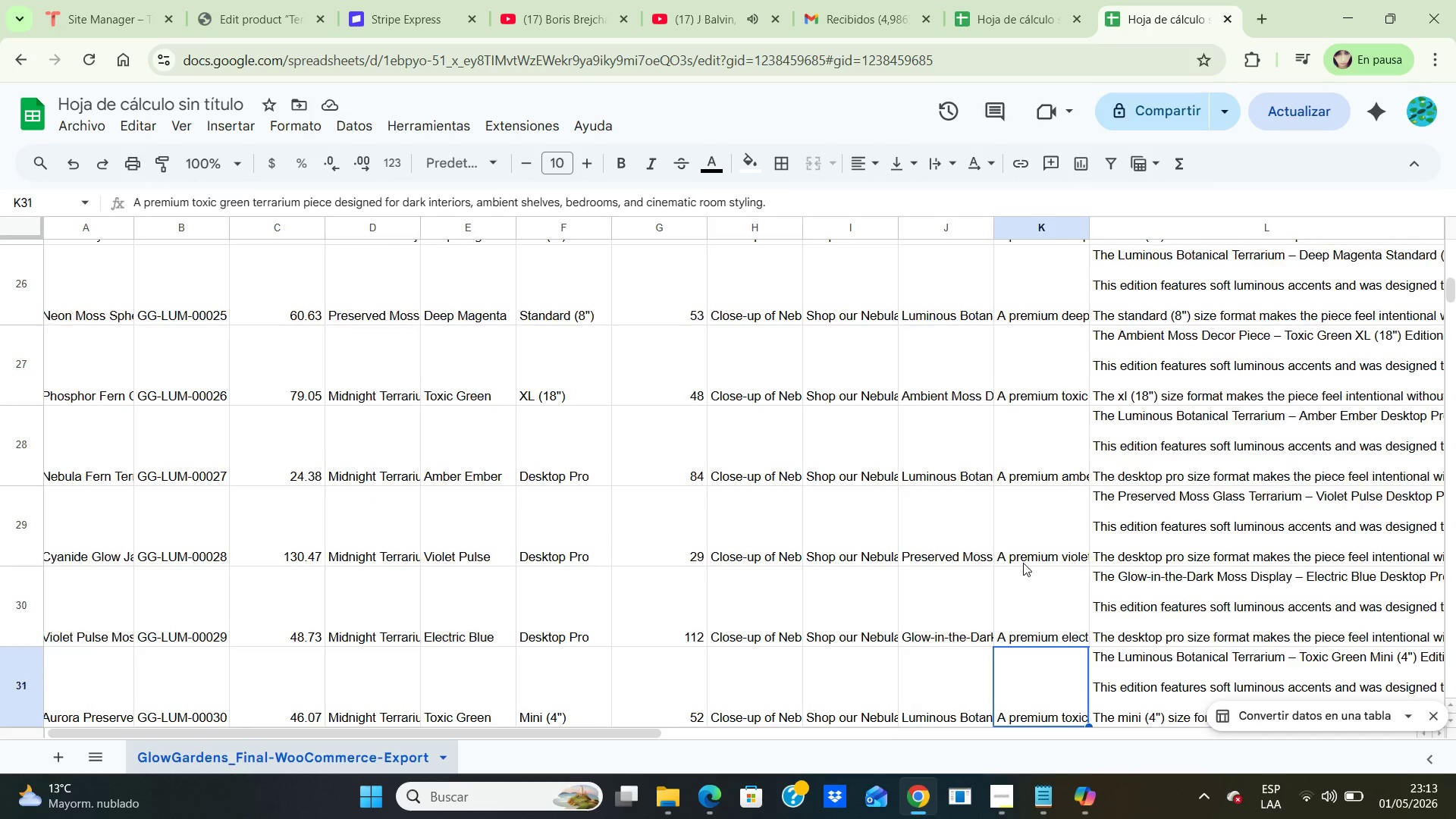 
key(ArrowDown)
 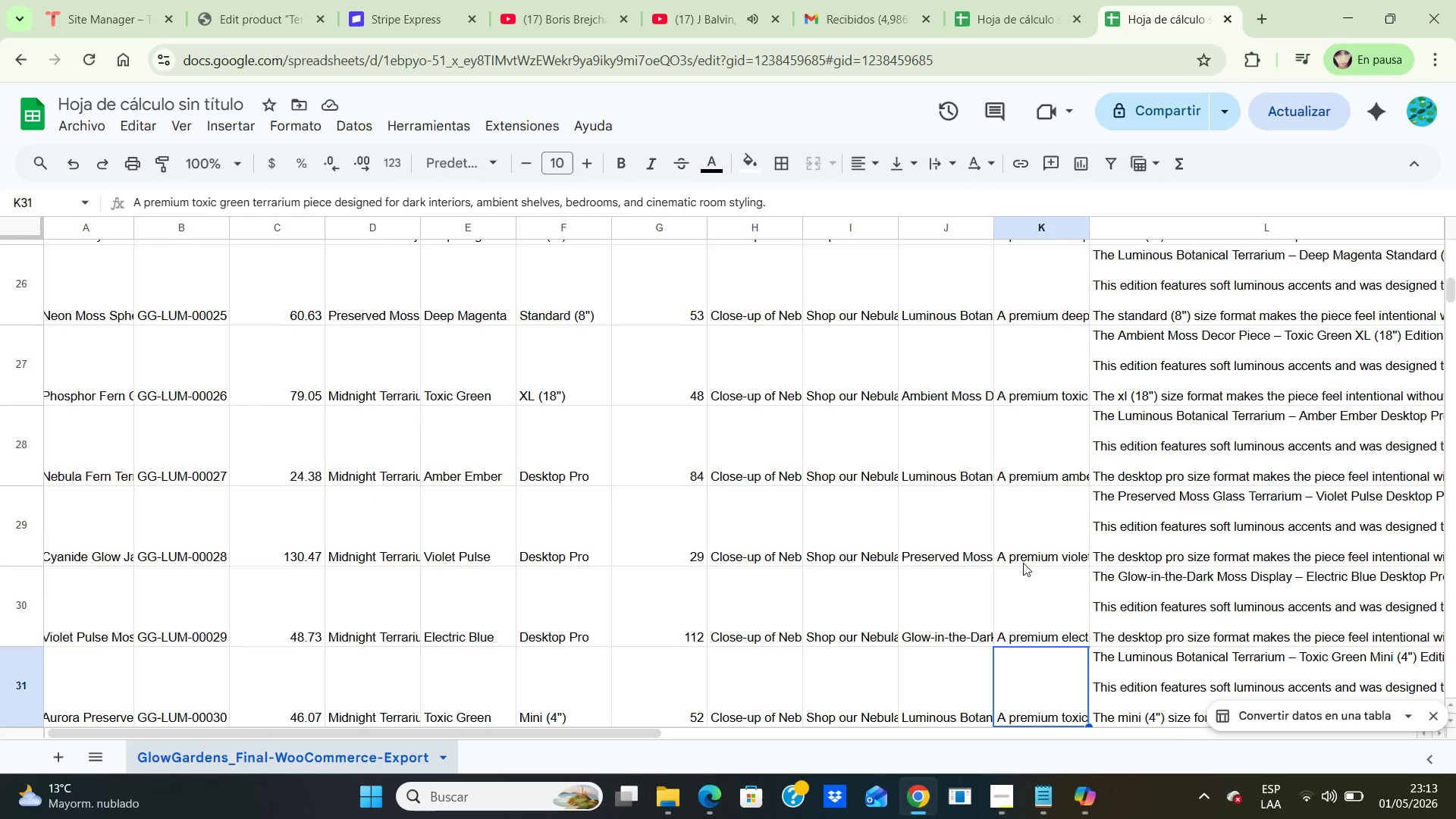 
key(ArrowDown)
 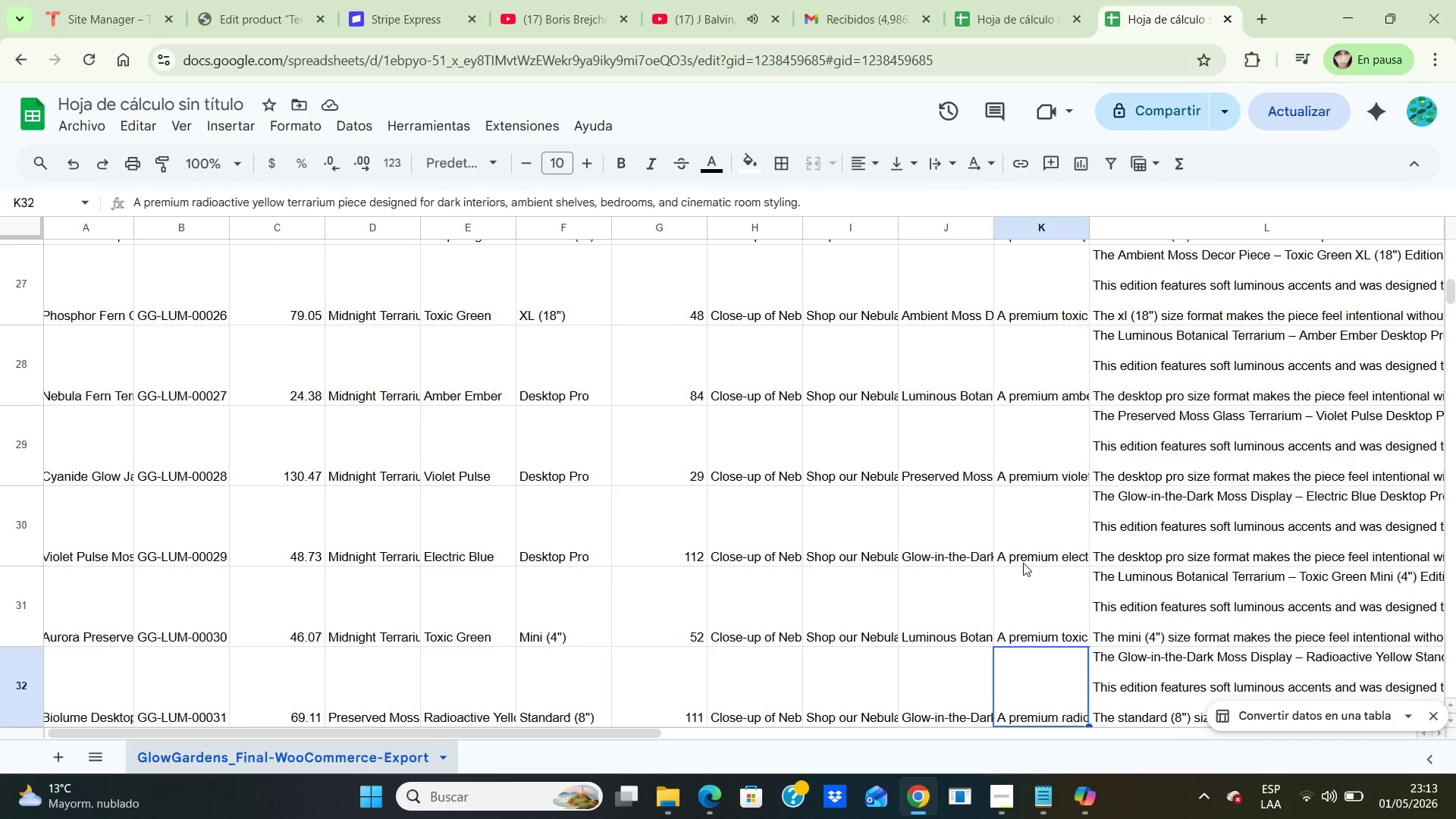 
key(ArrowDown)
 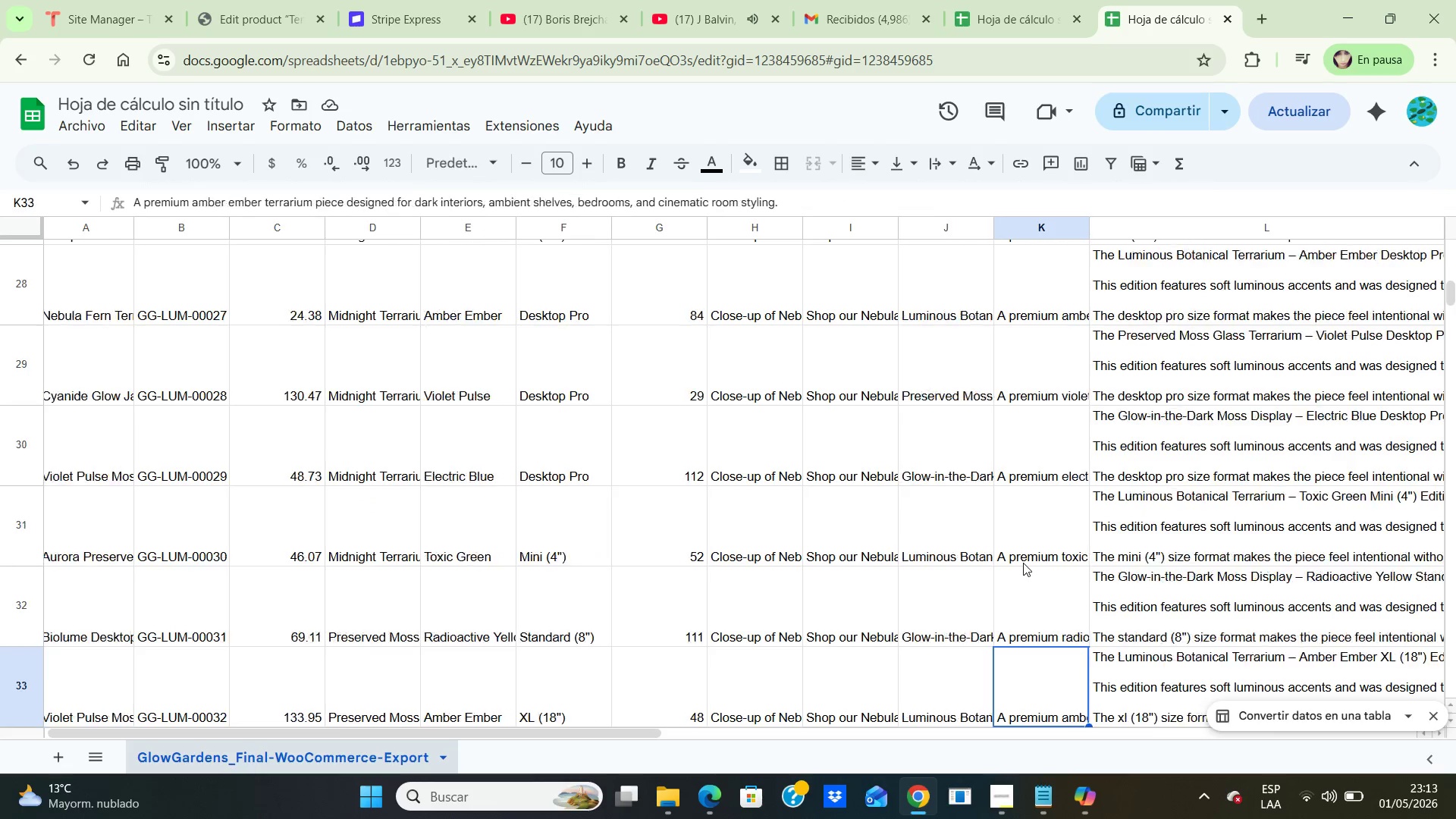 
key(ArrowDown)
 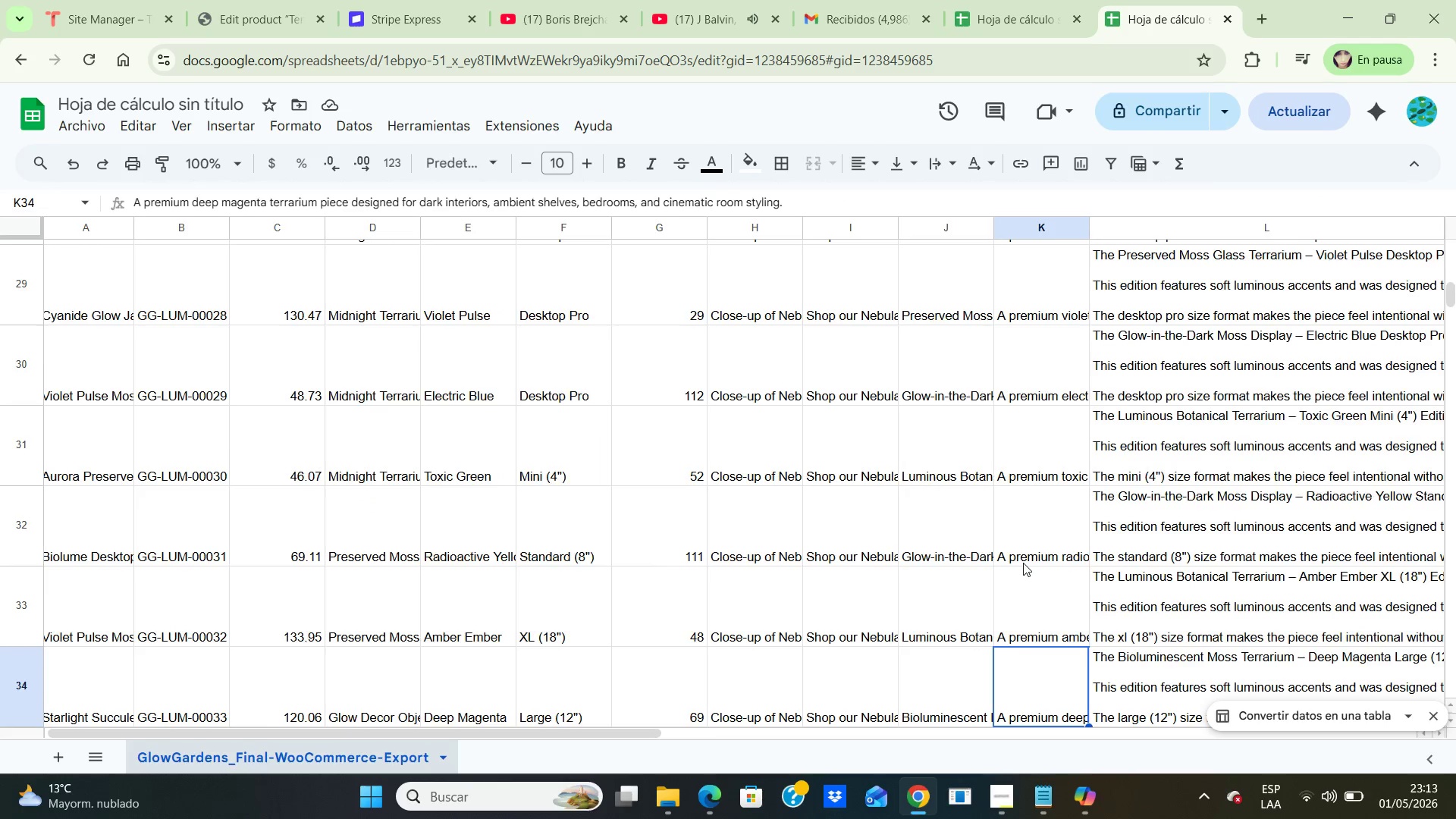 
key(ArrowDown)
 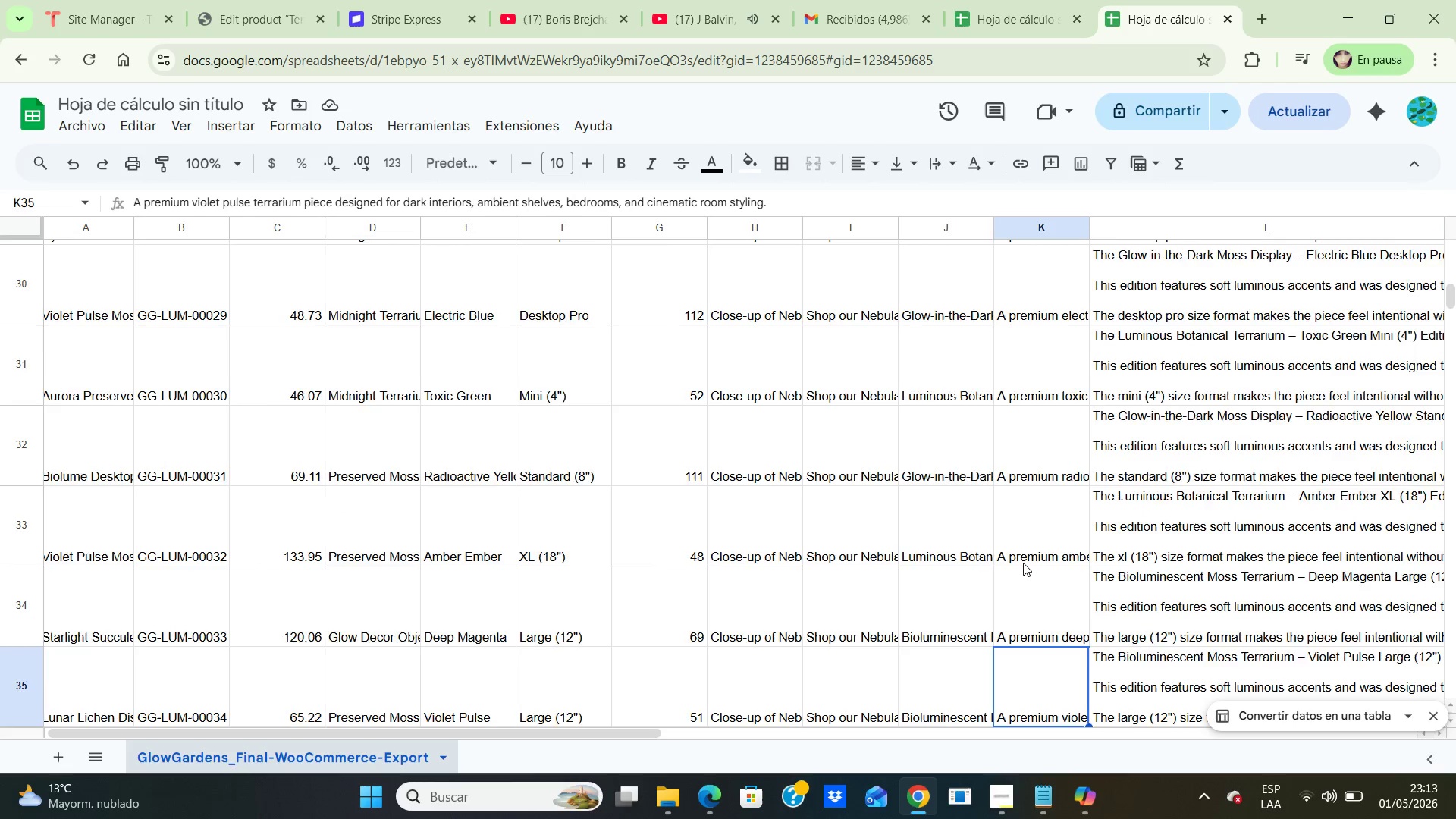 
key(ArrowDown)
 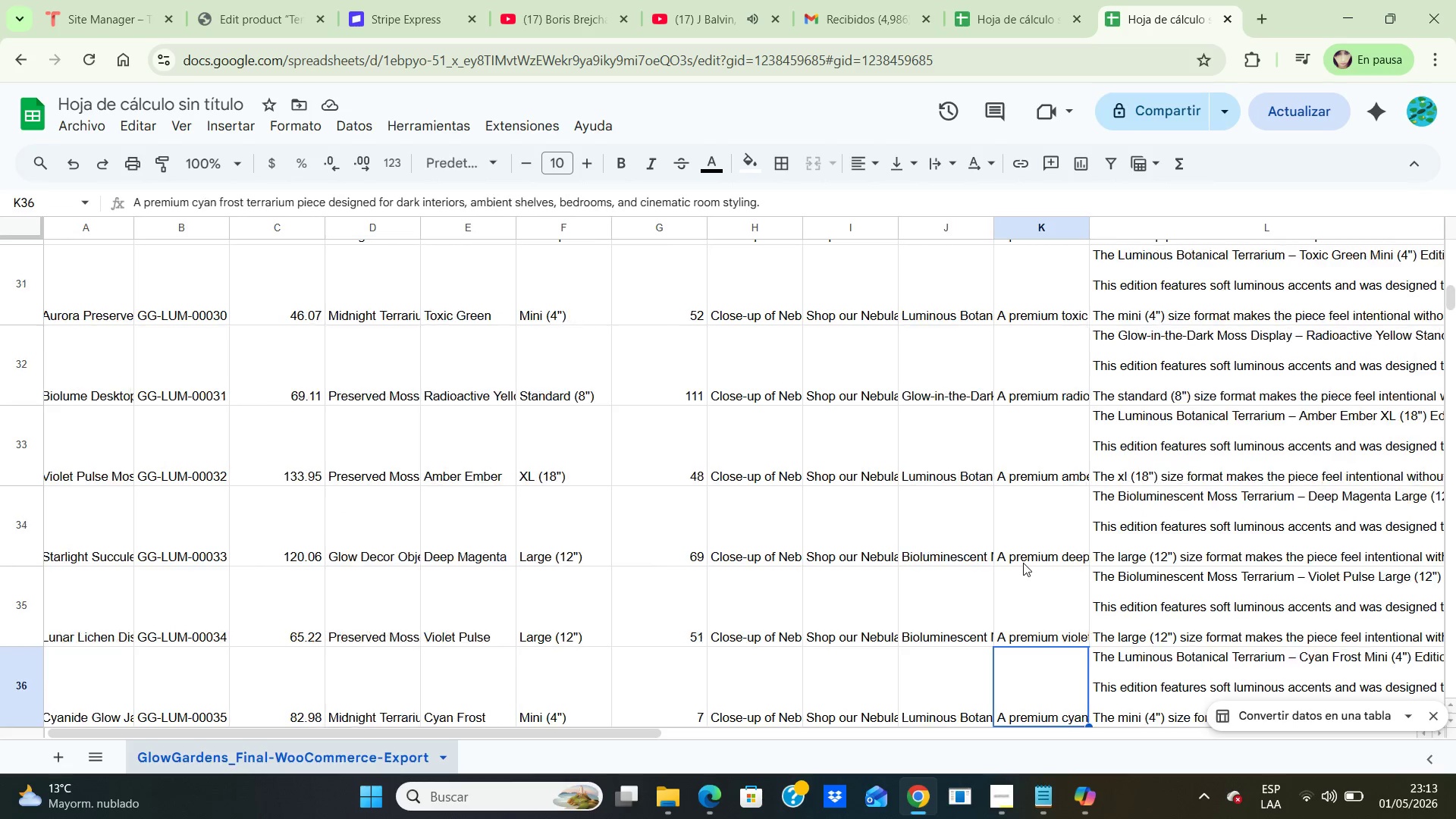 
key(ArrowDown)
 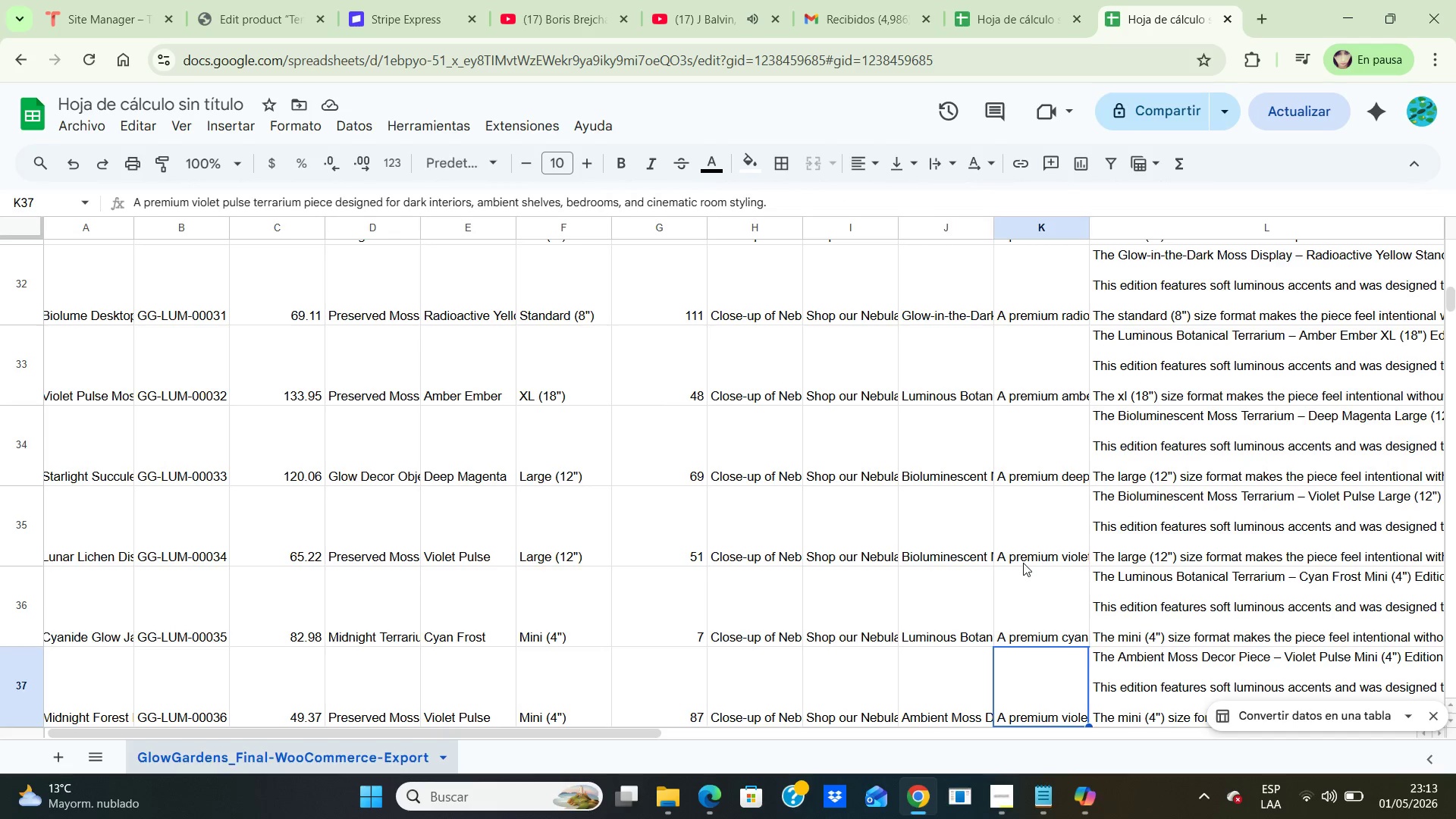 
key(ArrowDown)
 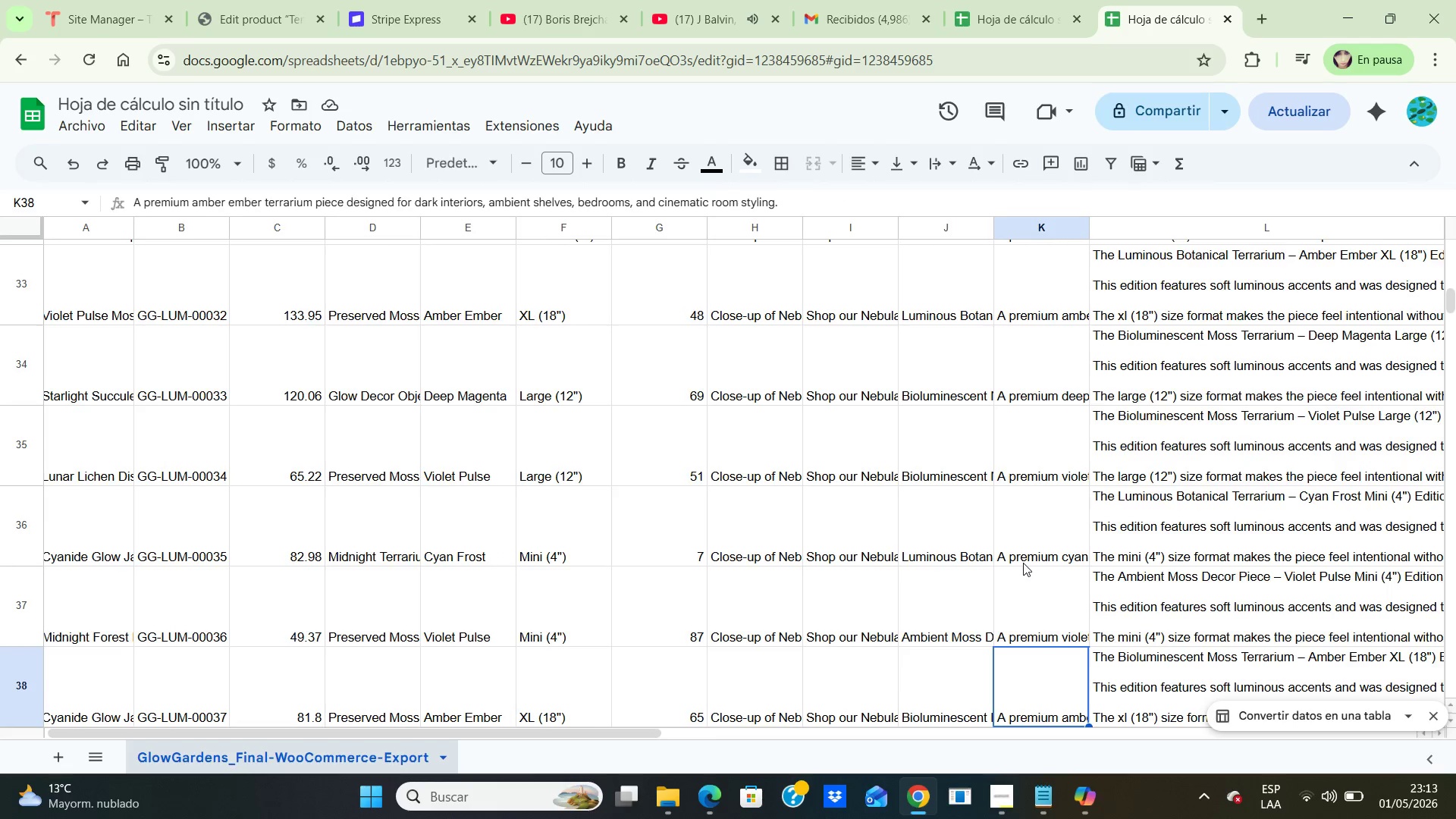 
key(ArrowDown)
 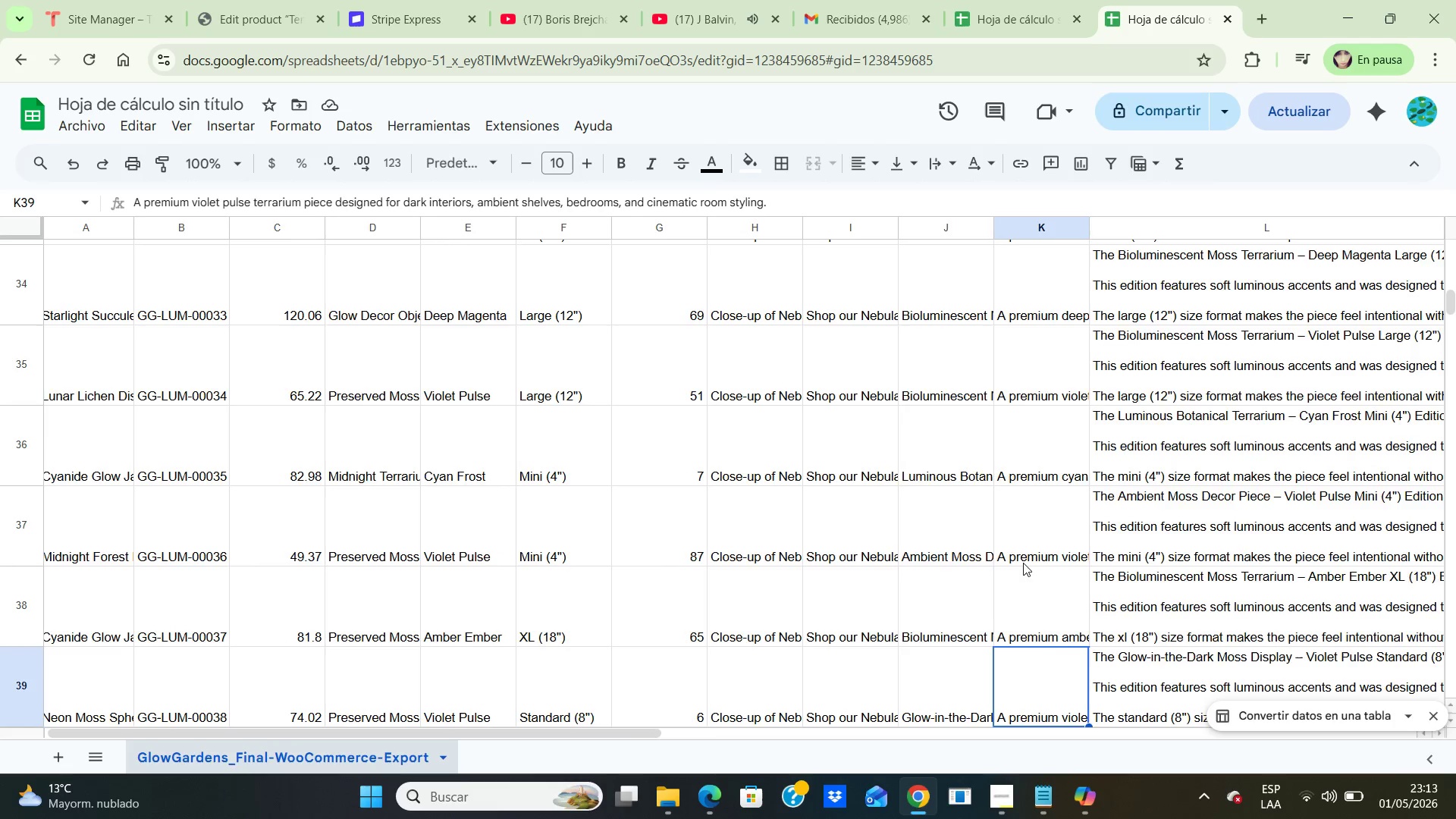 
key(ArrowDown)
 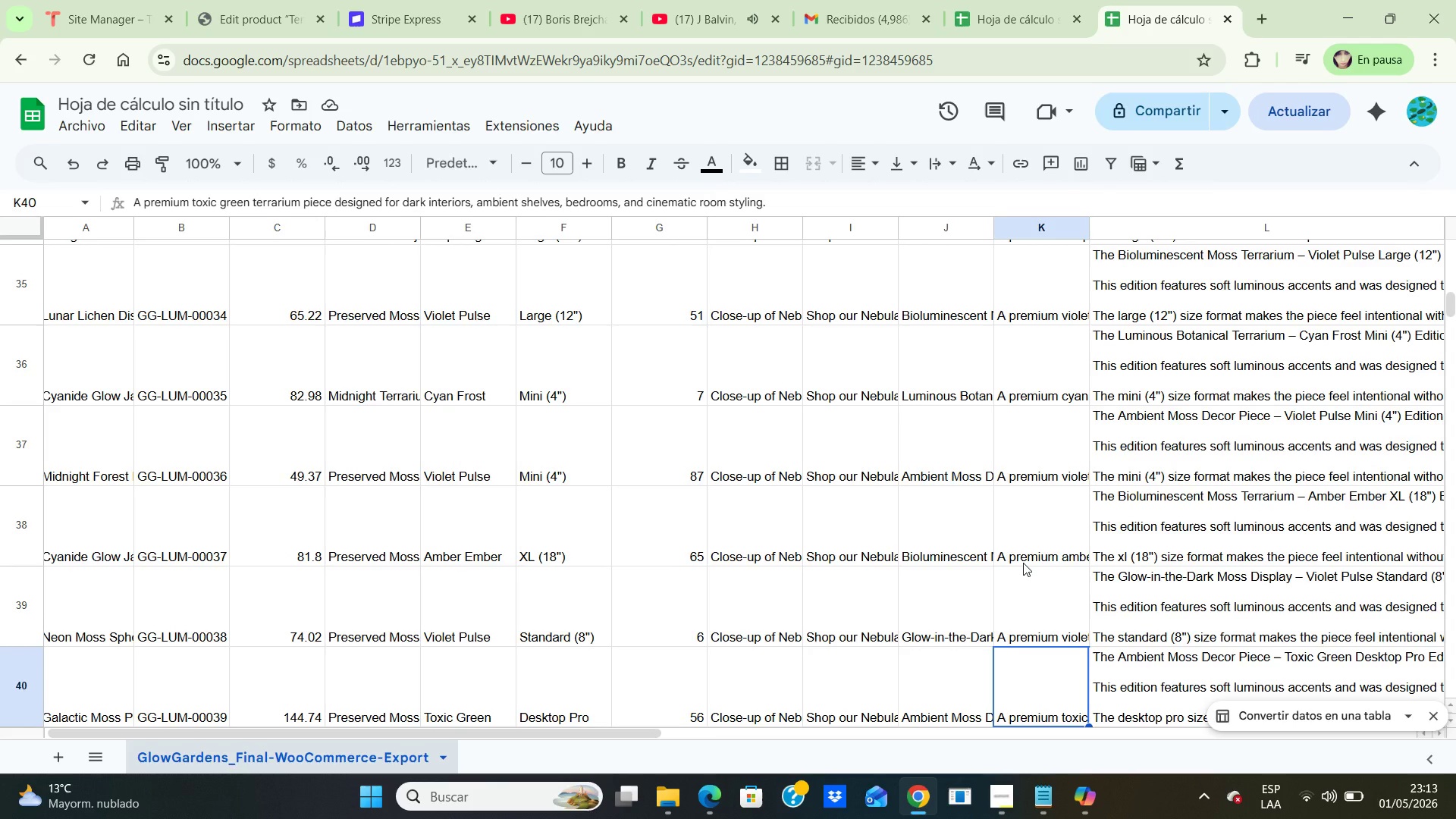 
key(ArrowDown)
 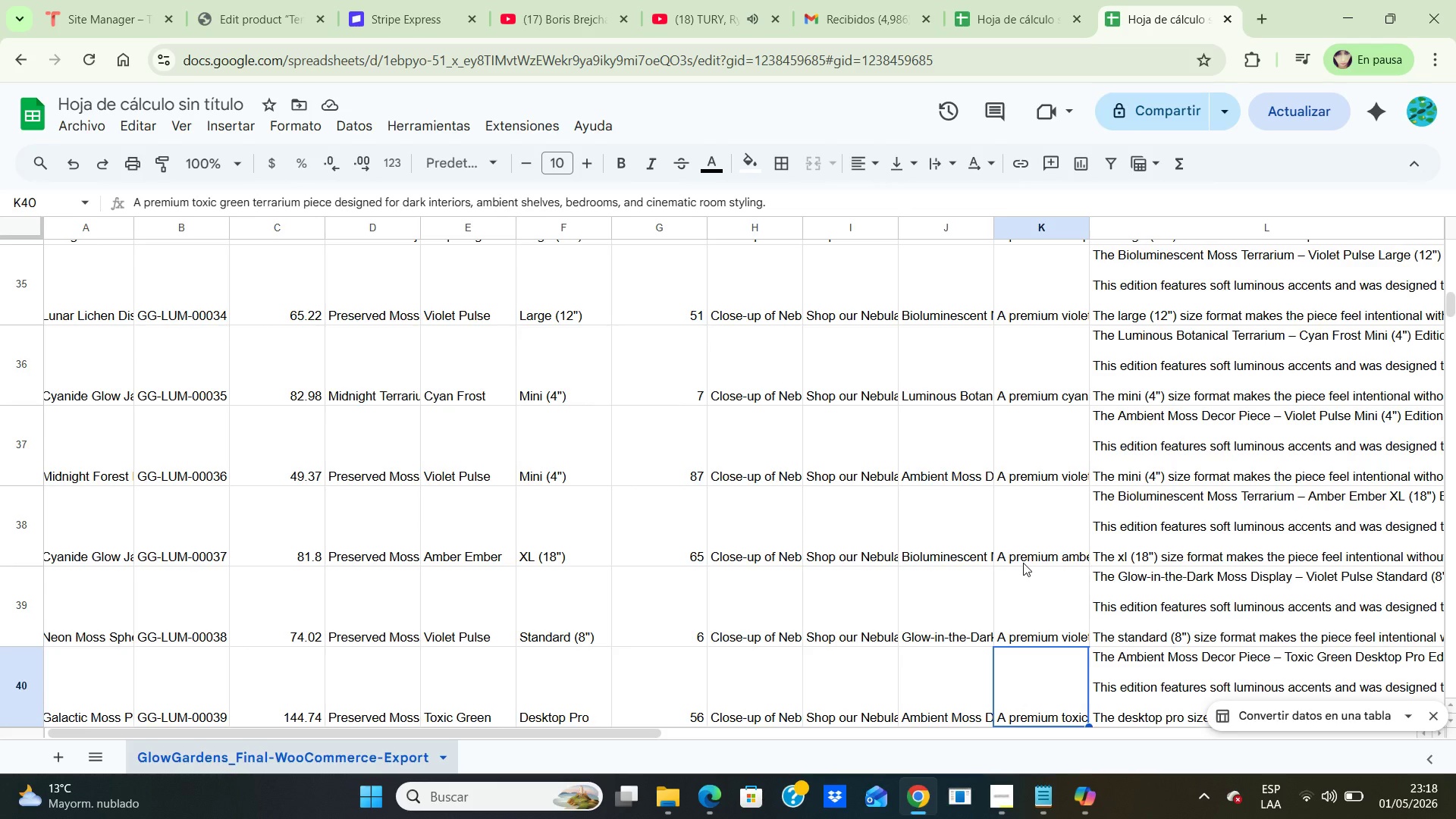 
wait(306.33)
 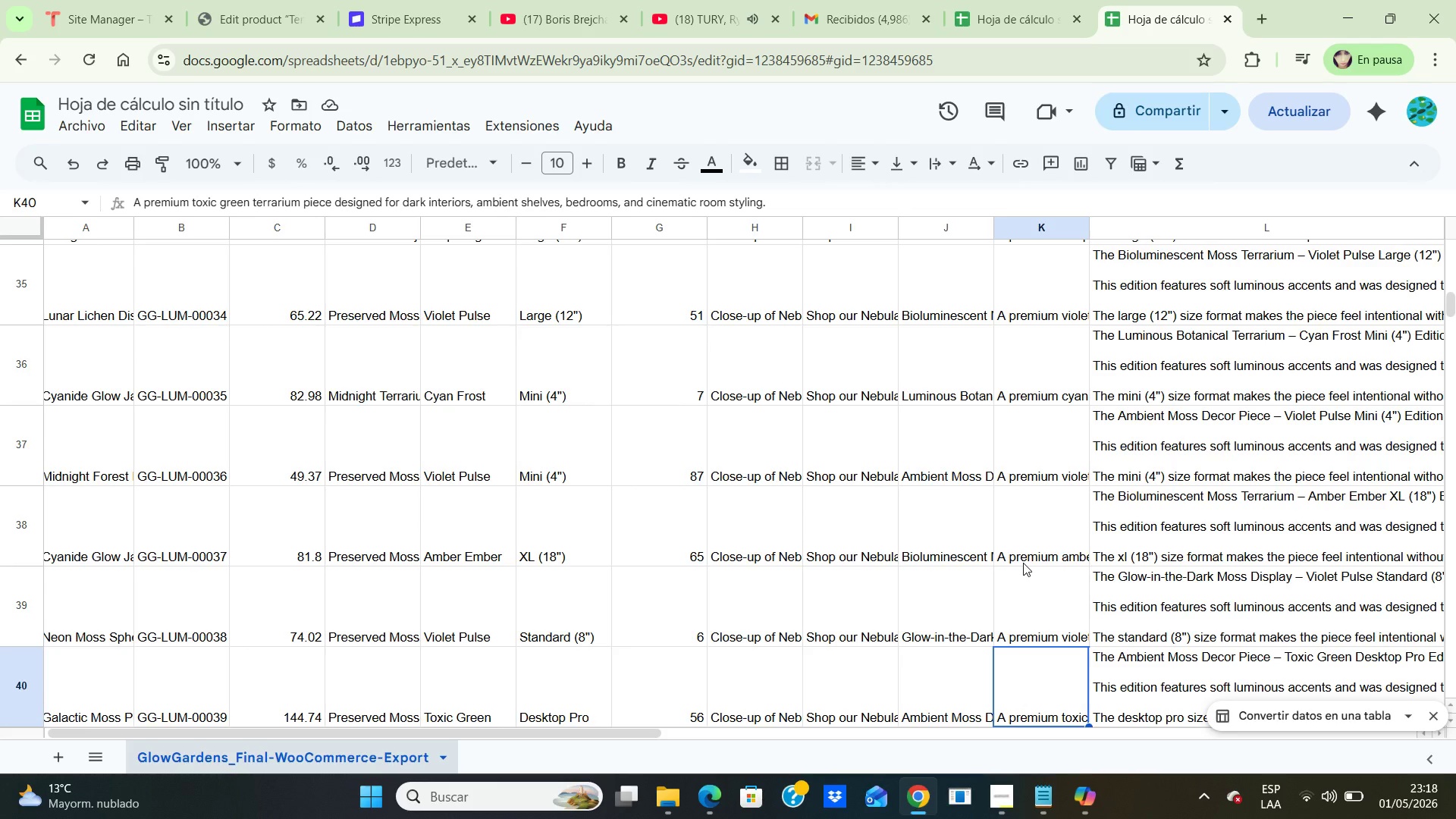 
key(ArrowDown)
 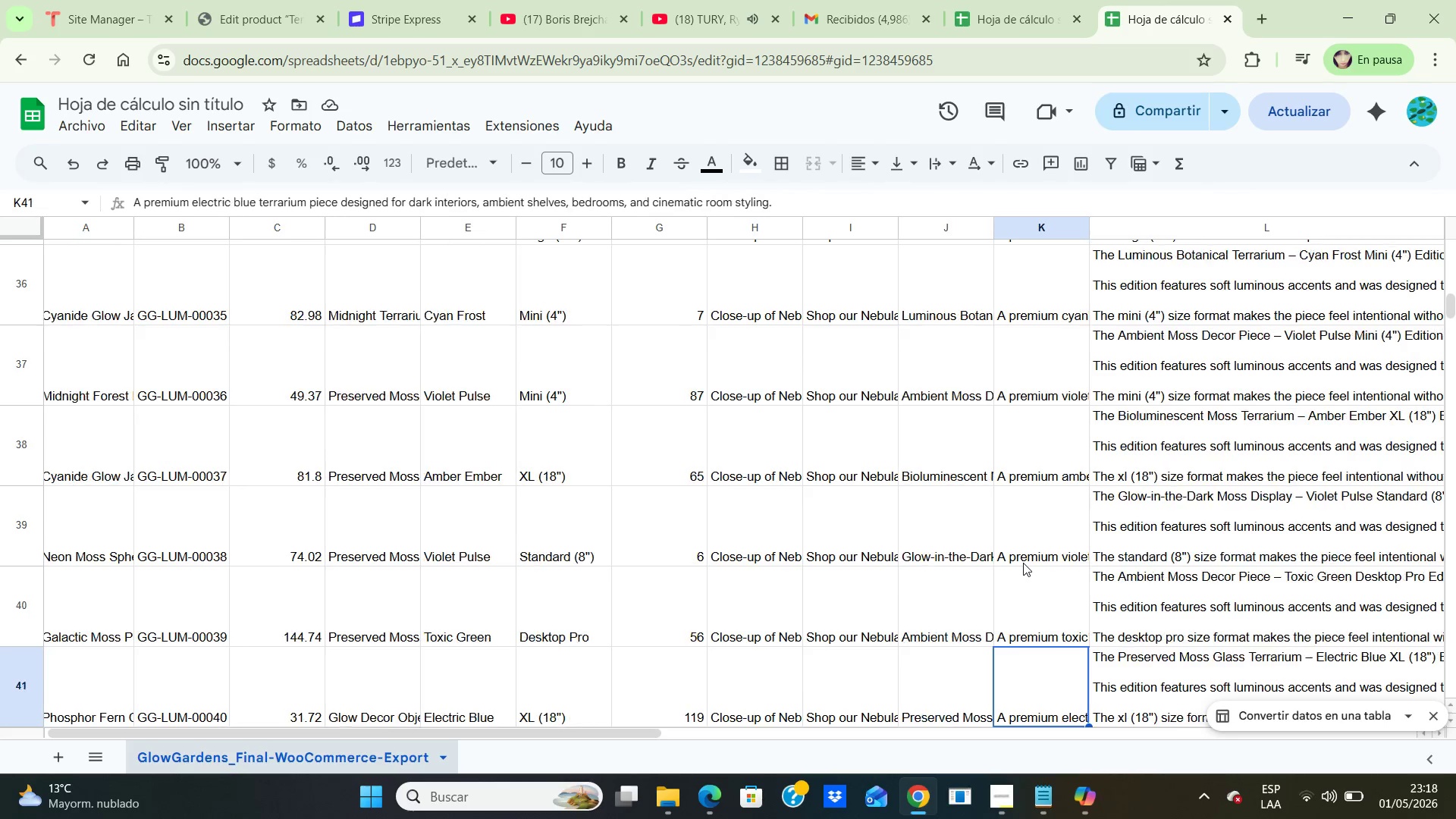 
key(ArrowDown)
 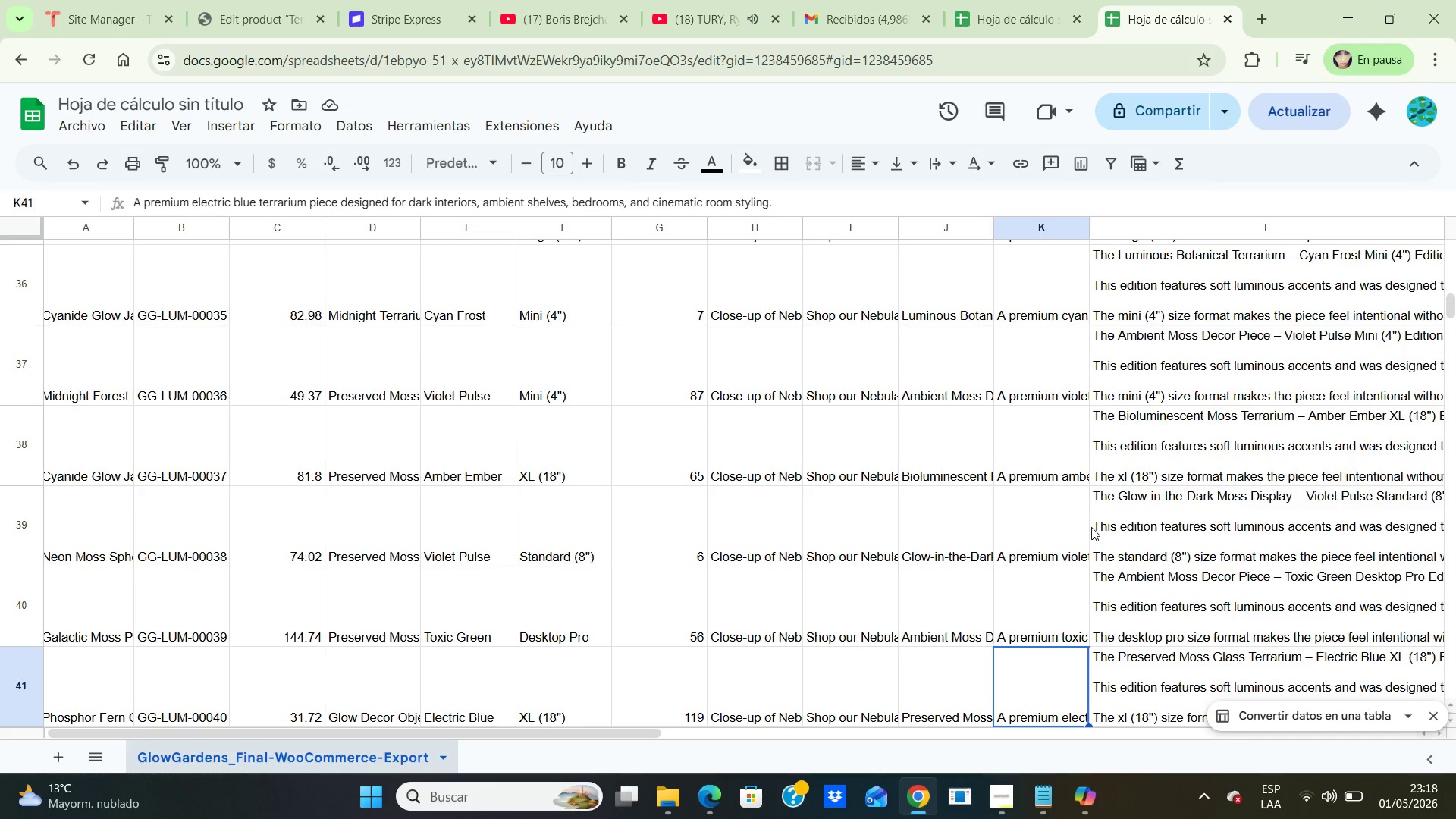 
left_click([1091, 527])
 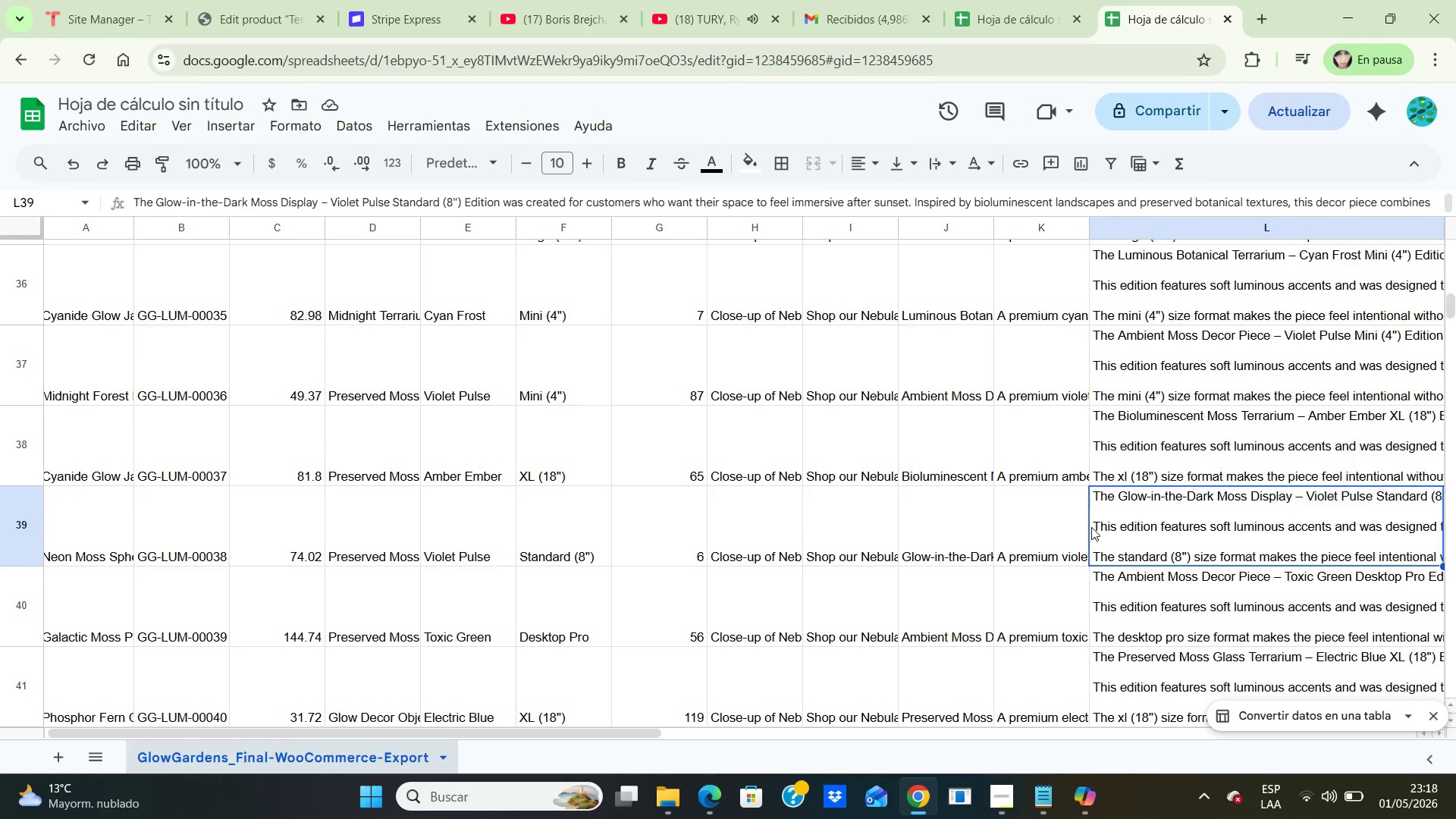 
key(ArrowDown)
 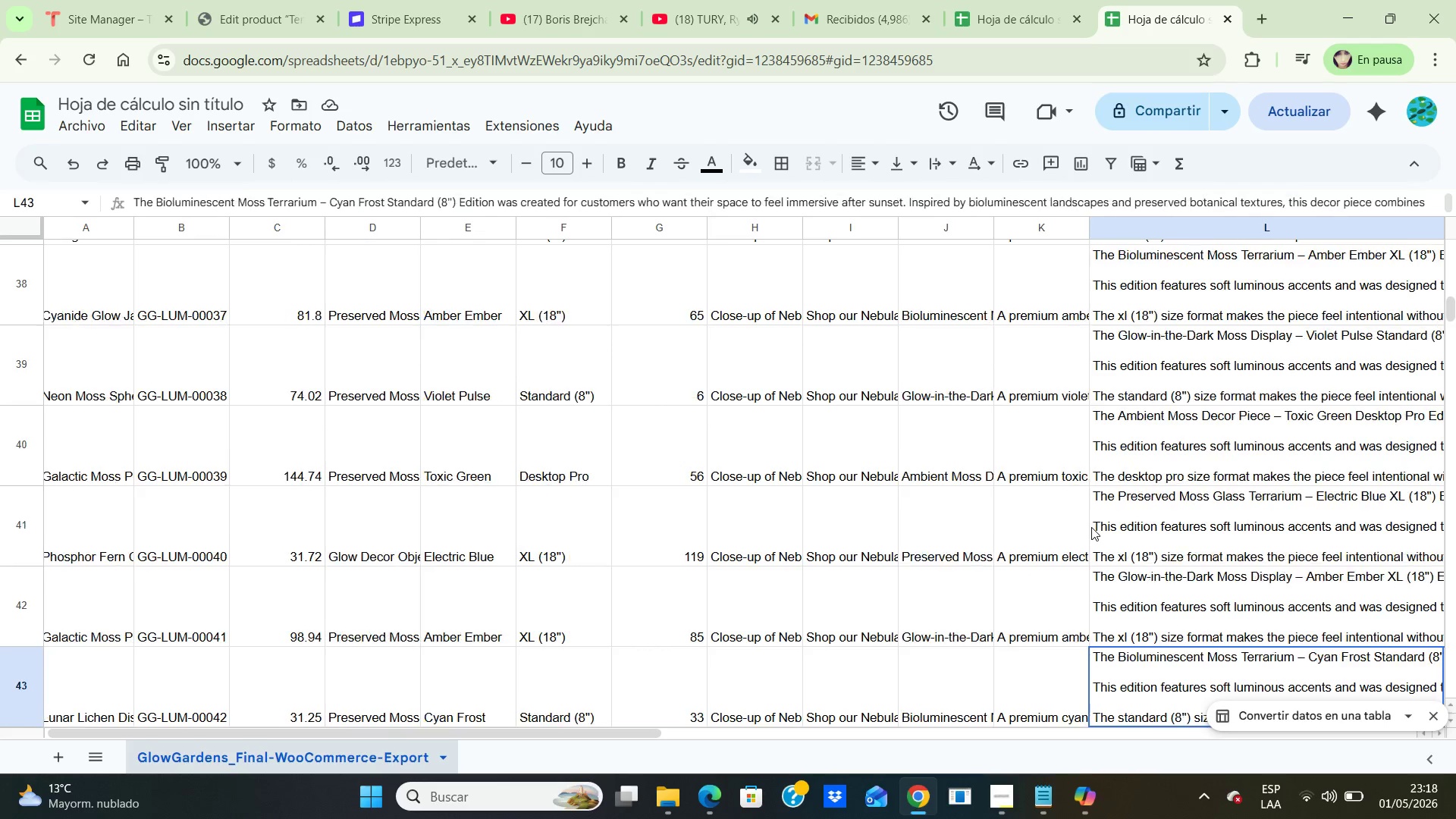 
key(ArrowDown)
 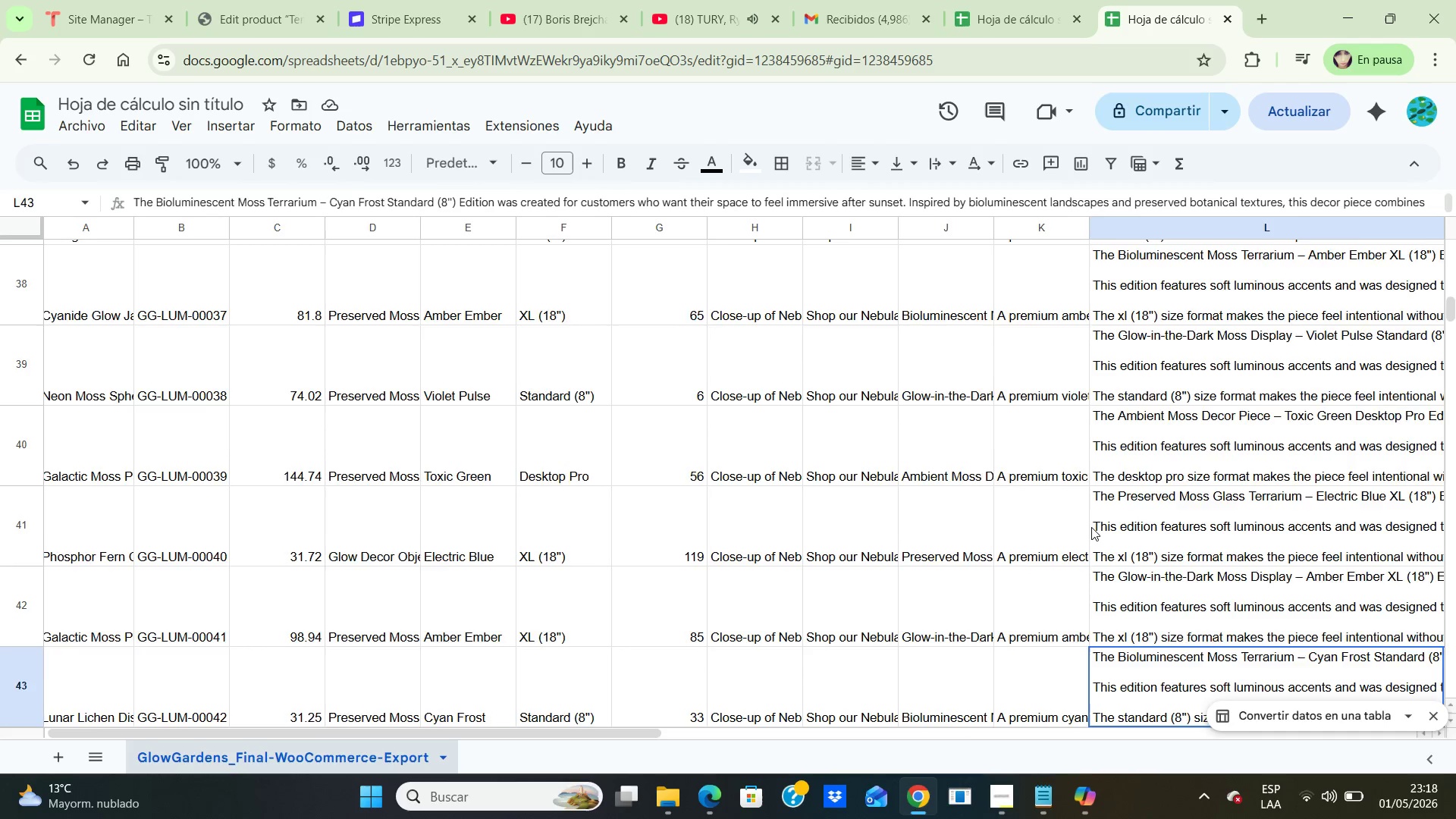 
key(ArrowDown)
 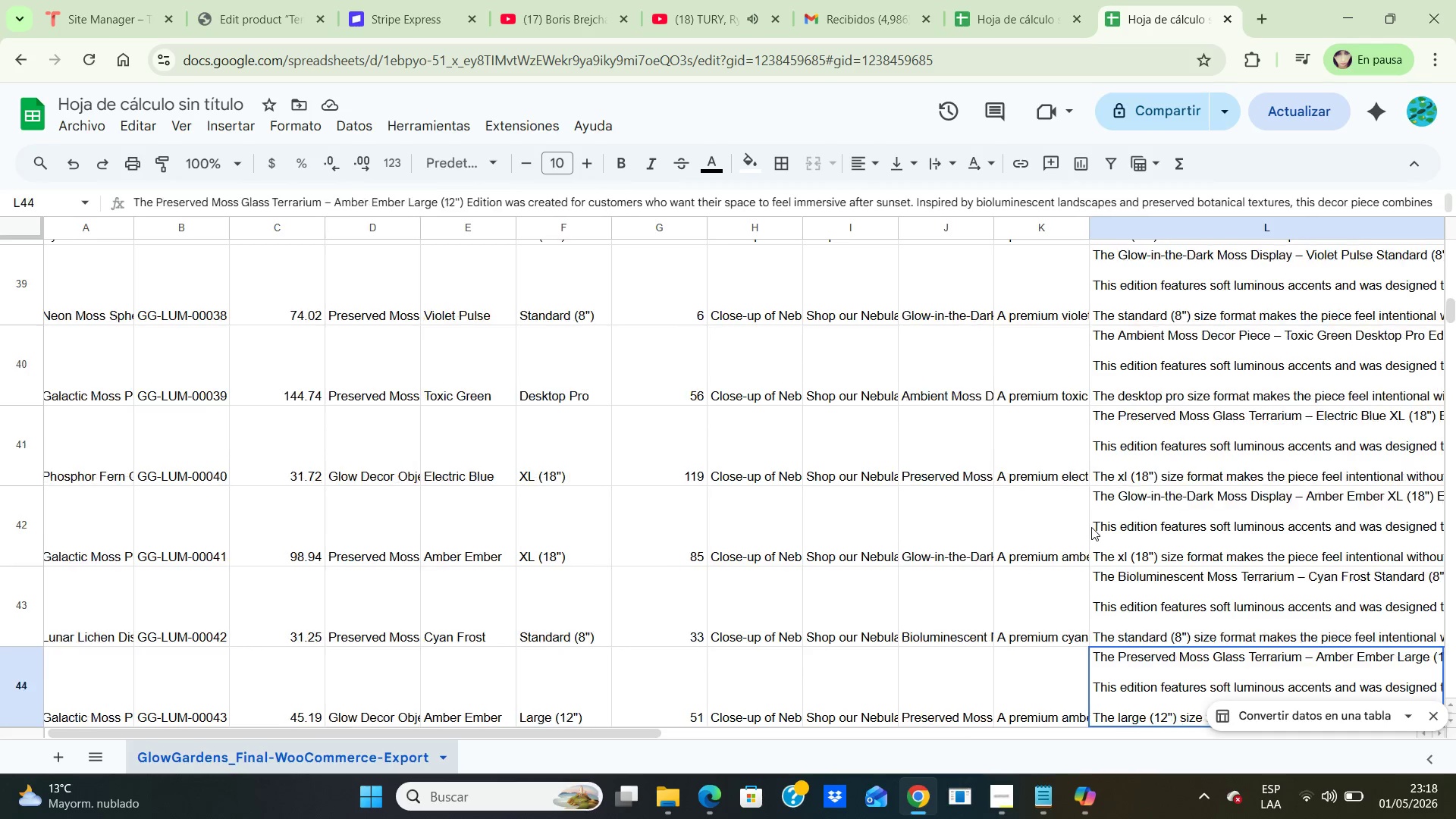 
key(ArrowDown)
 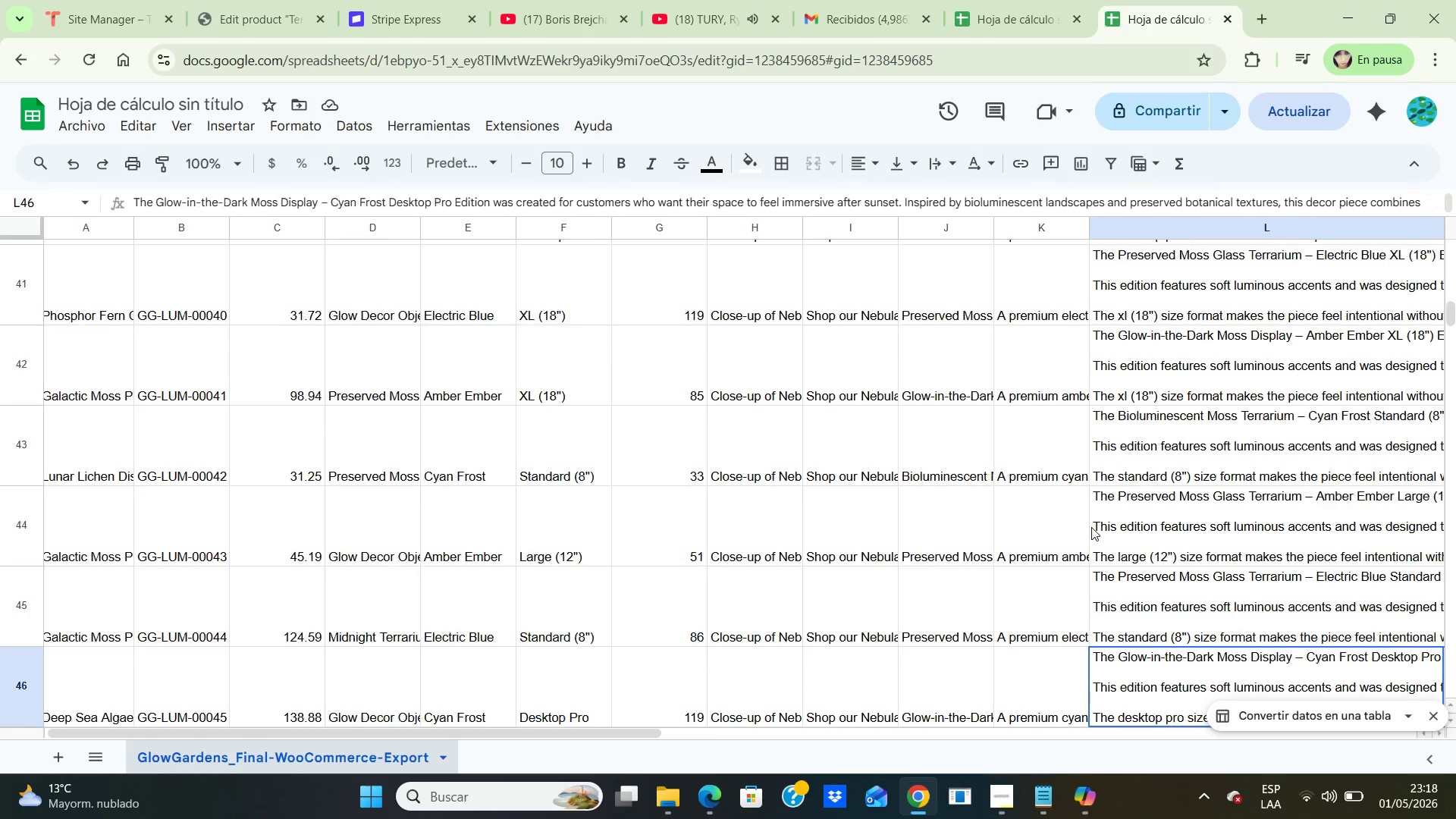 
key(ArrowDown)
 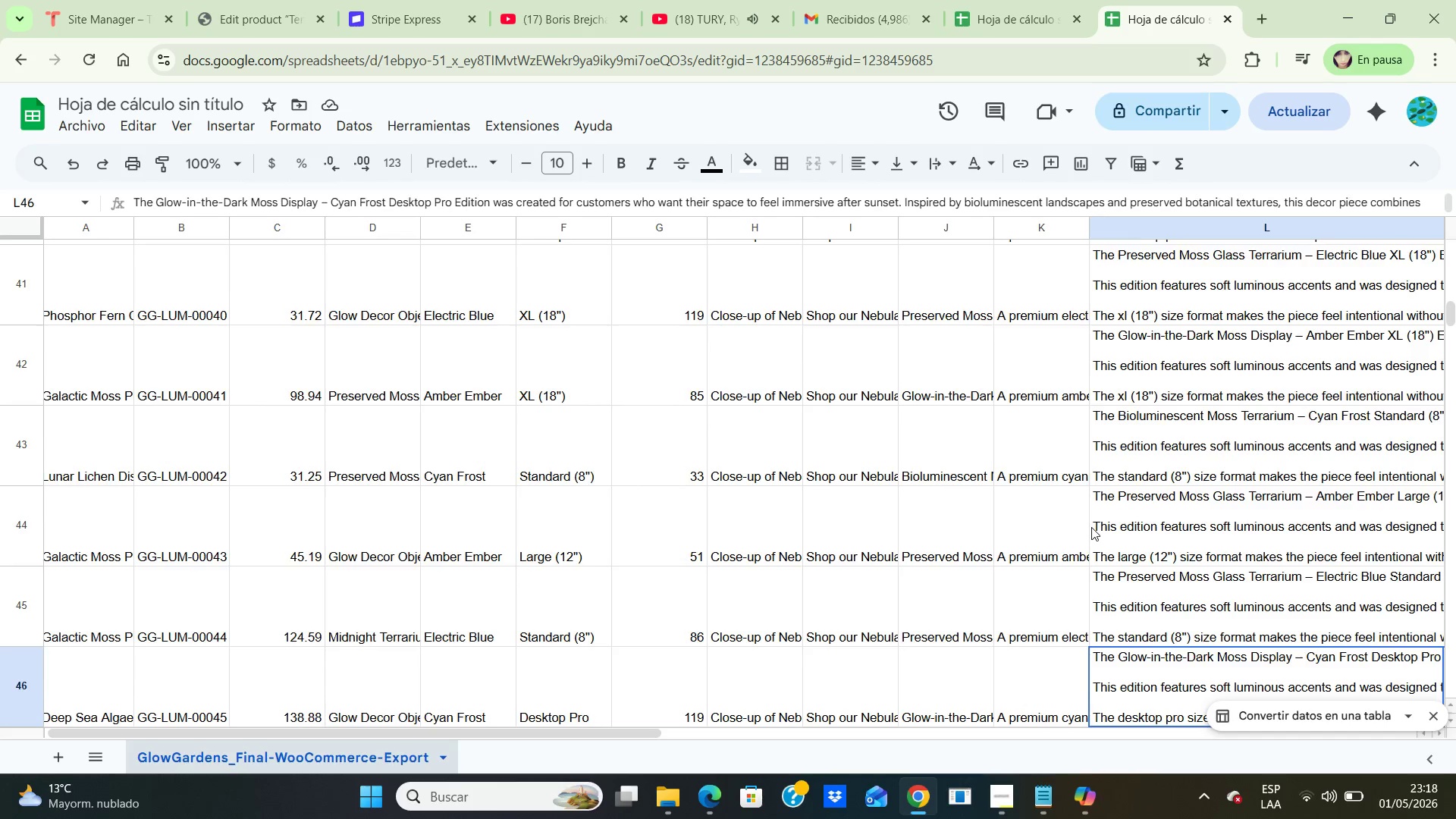 
key(ArrowDown)
 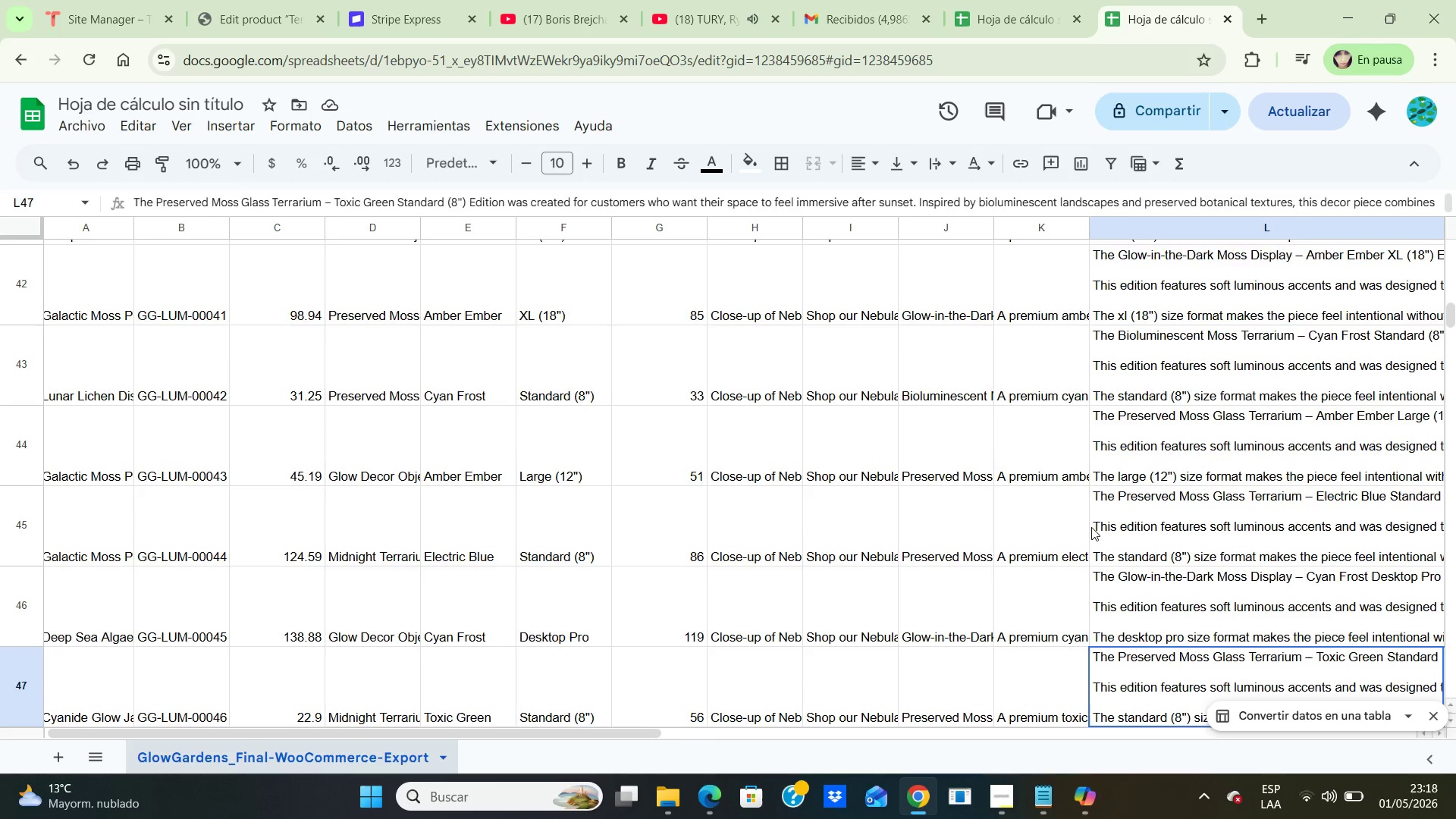 
key(ArrowDown)
 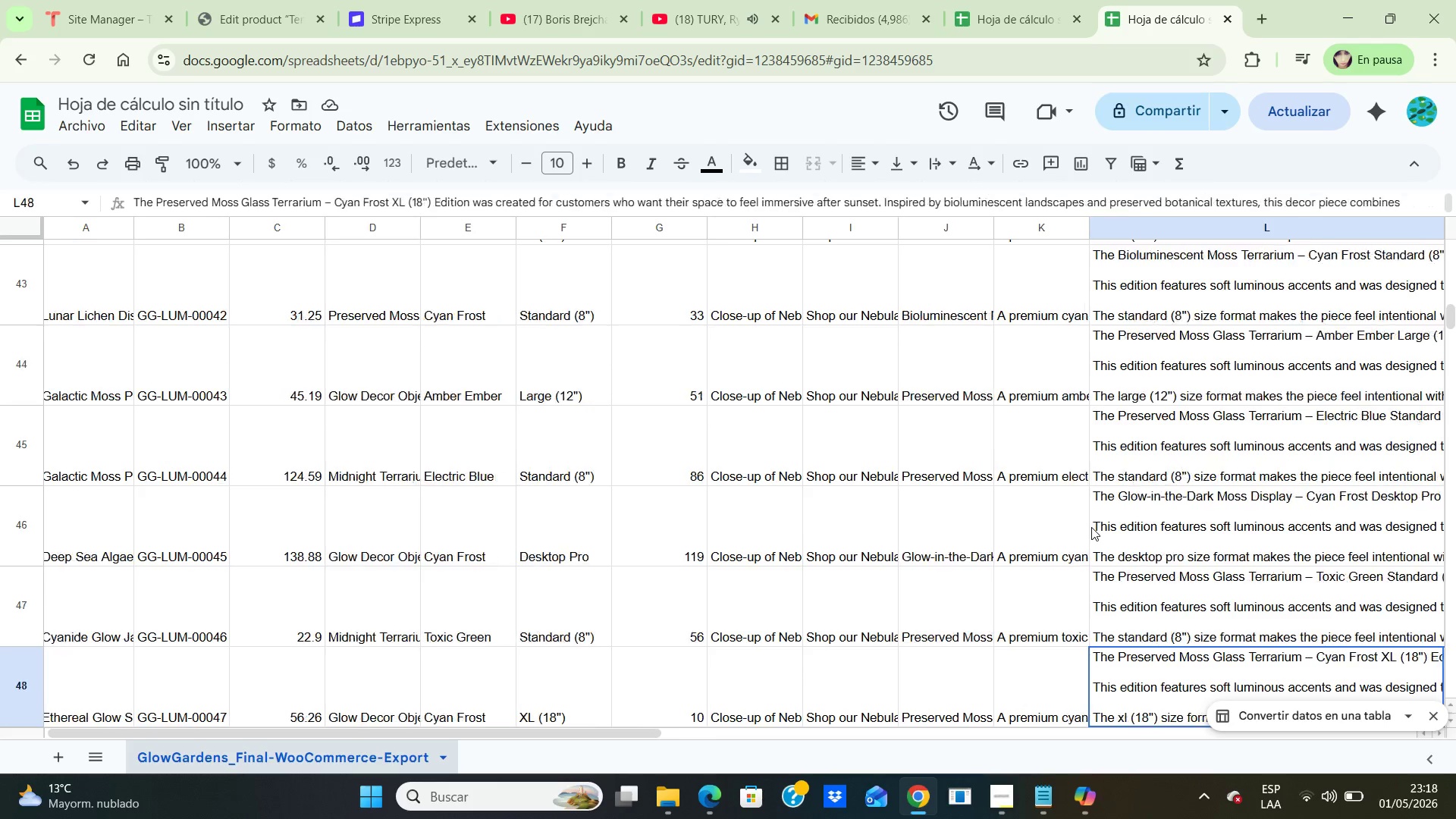 
key(ArrowDown)
 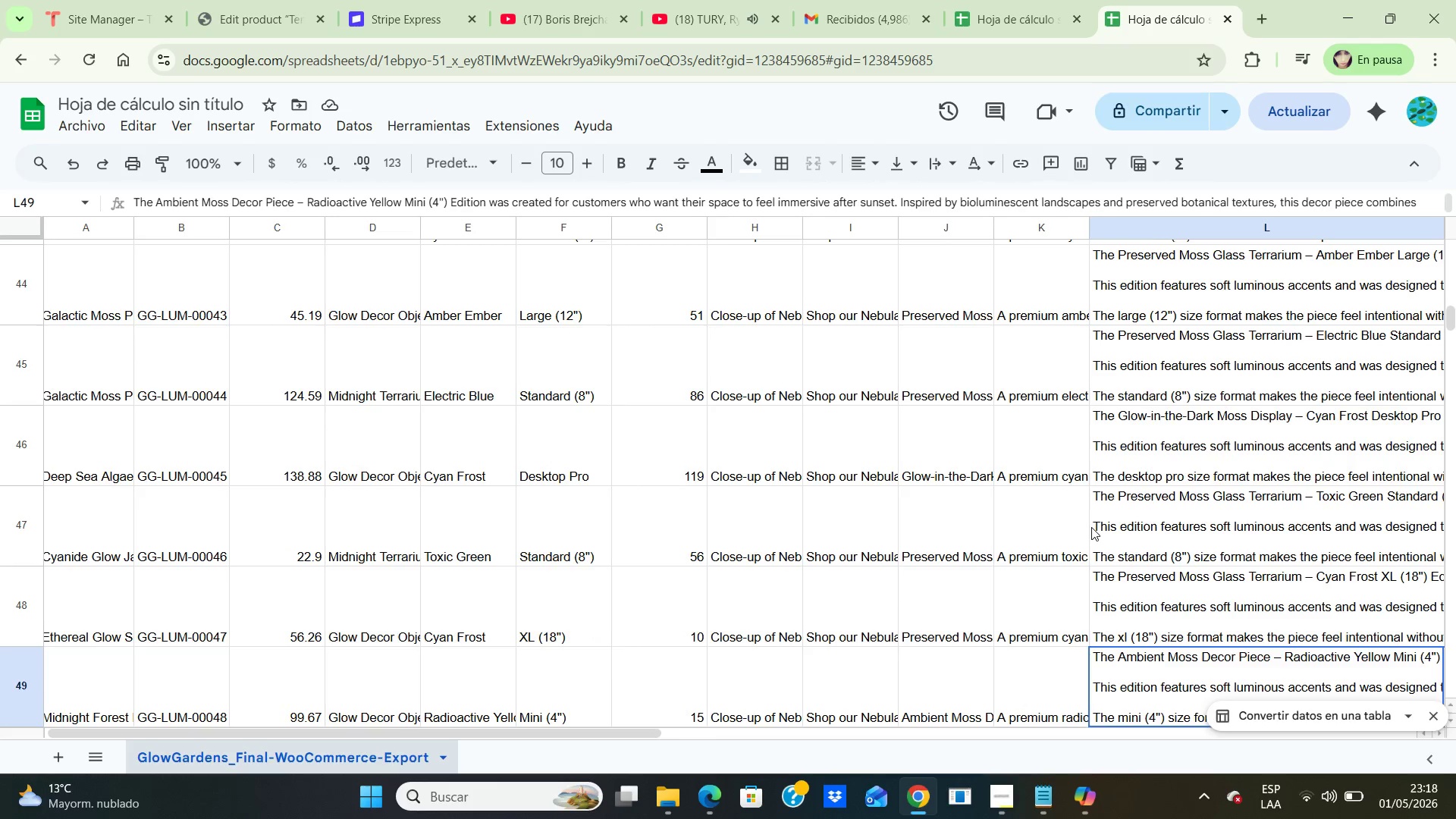 
key(ArrowDown)
 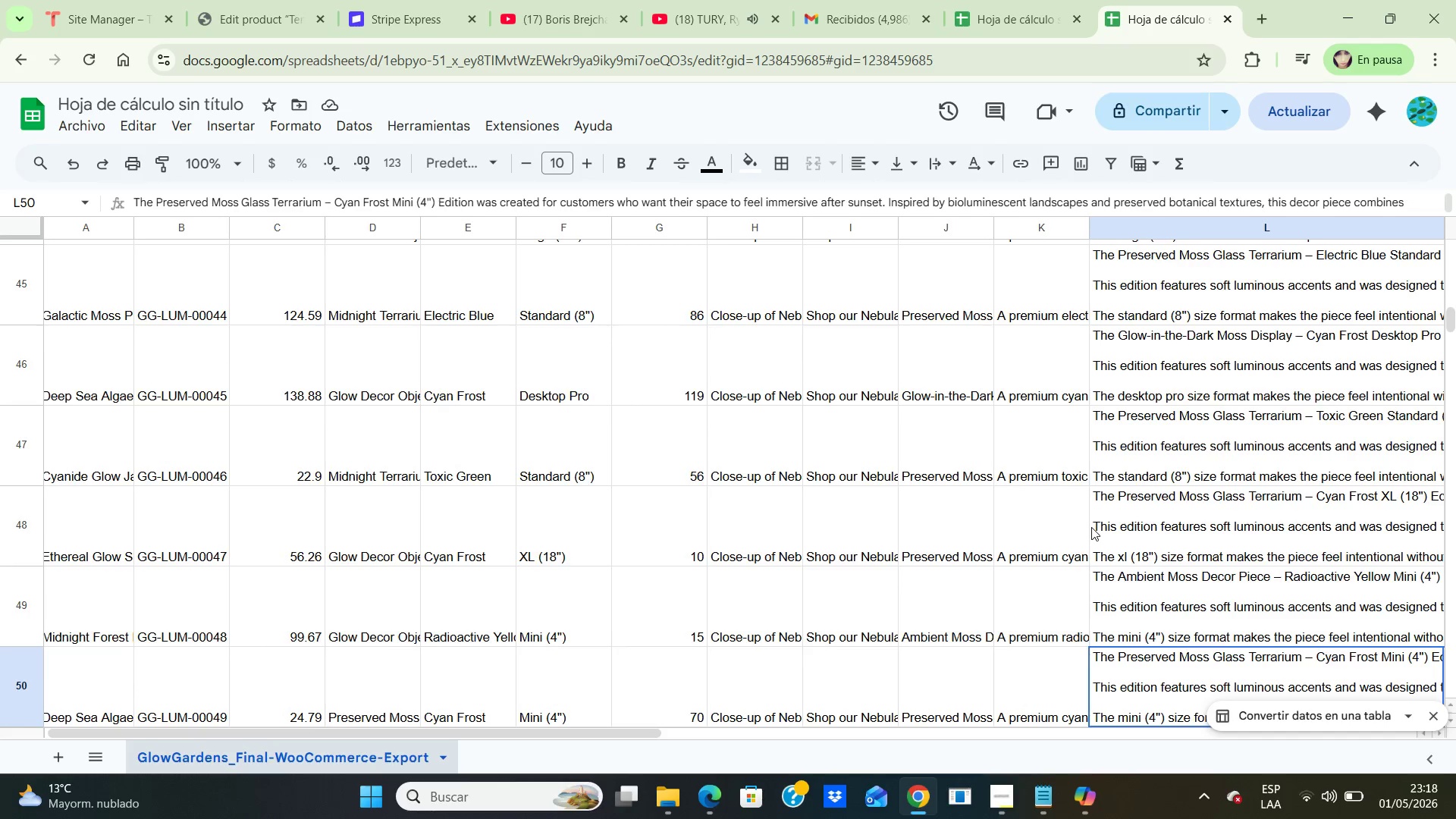 
key(ArrowDown)
 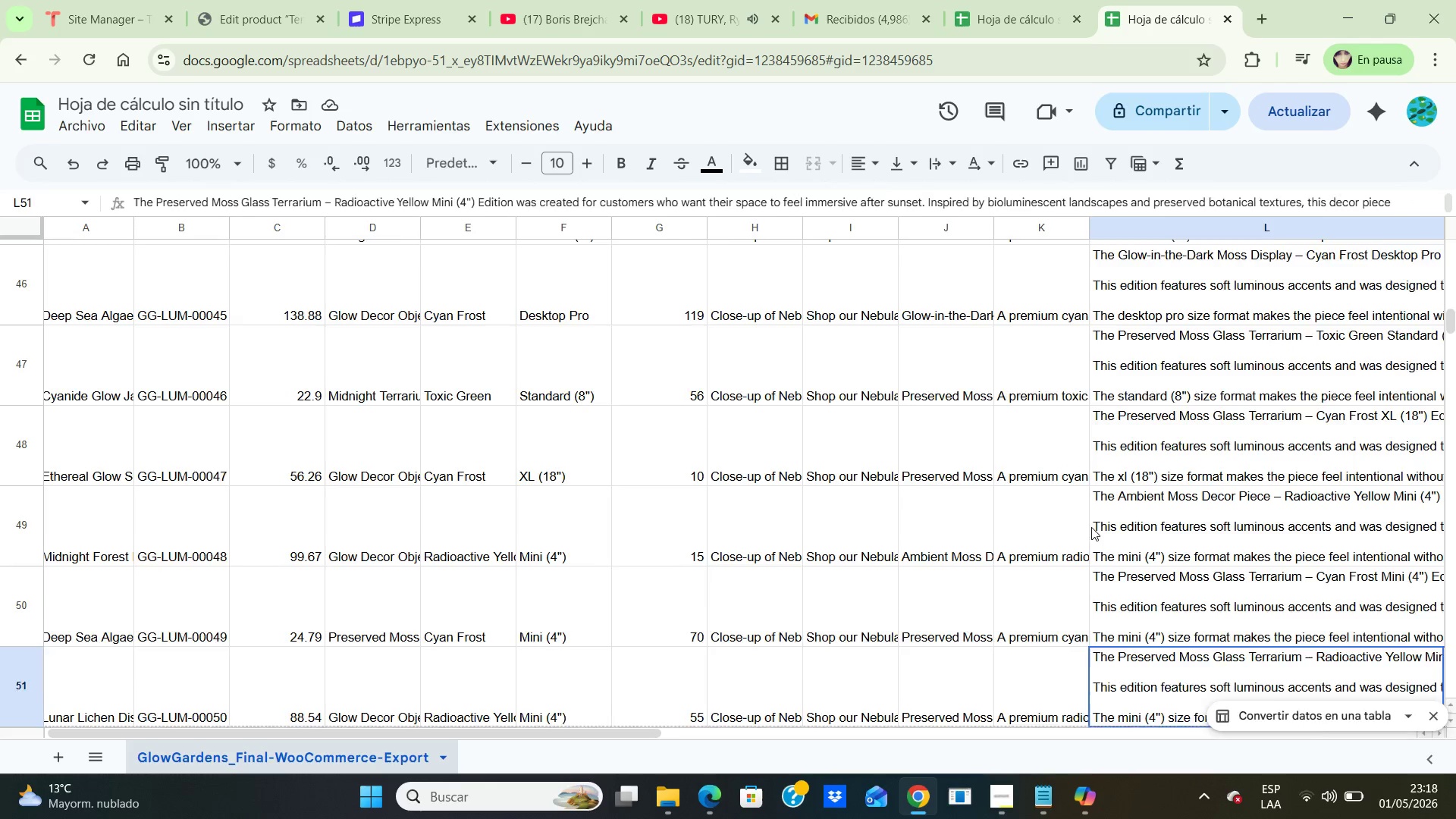 
key(ArrowDown)
 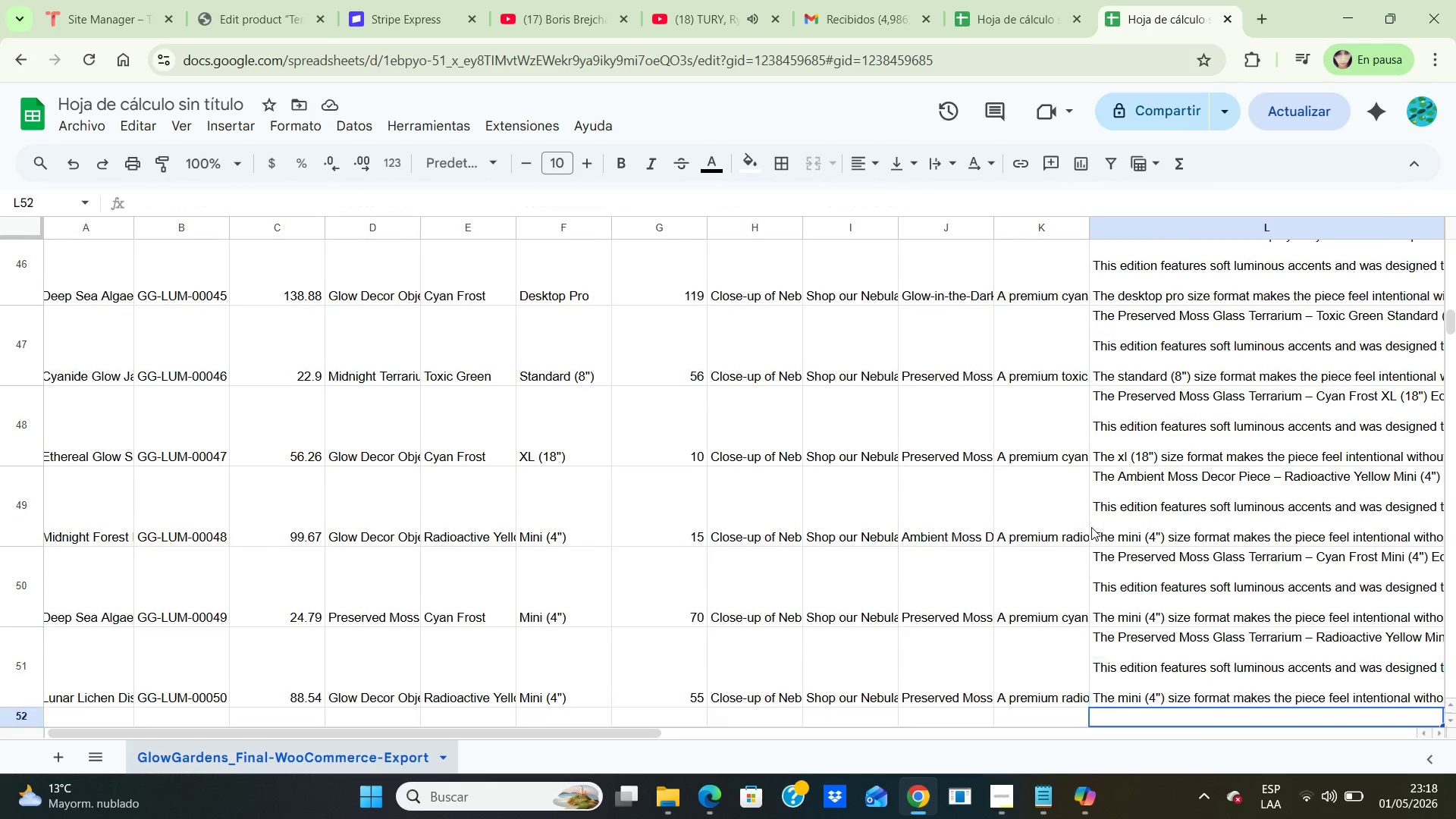 
key(ArrowDown)
 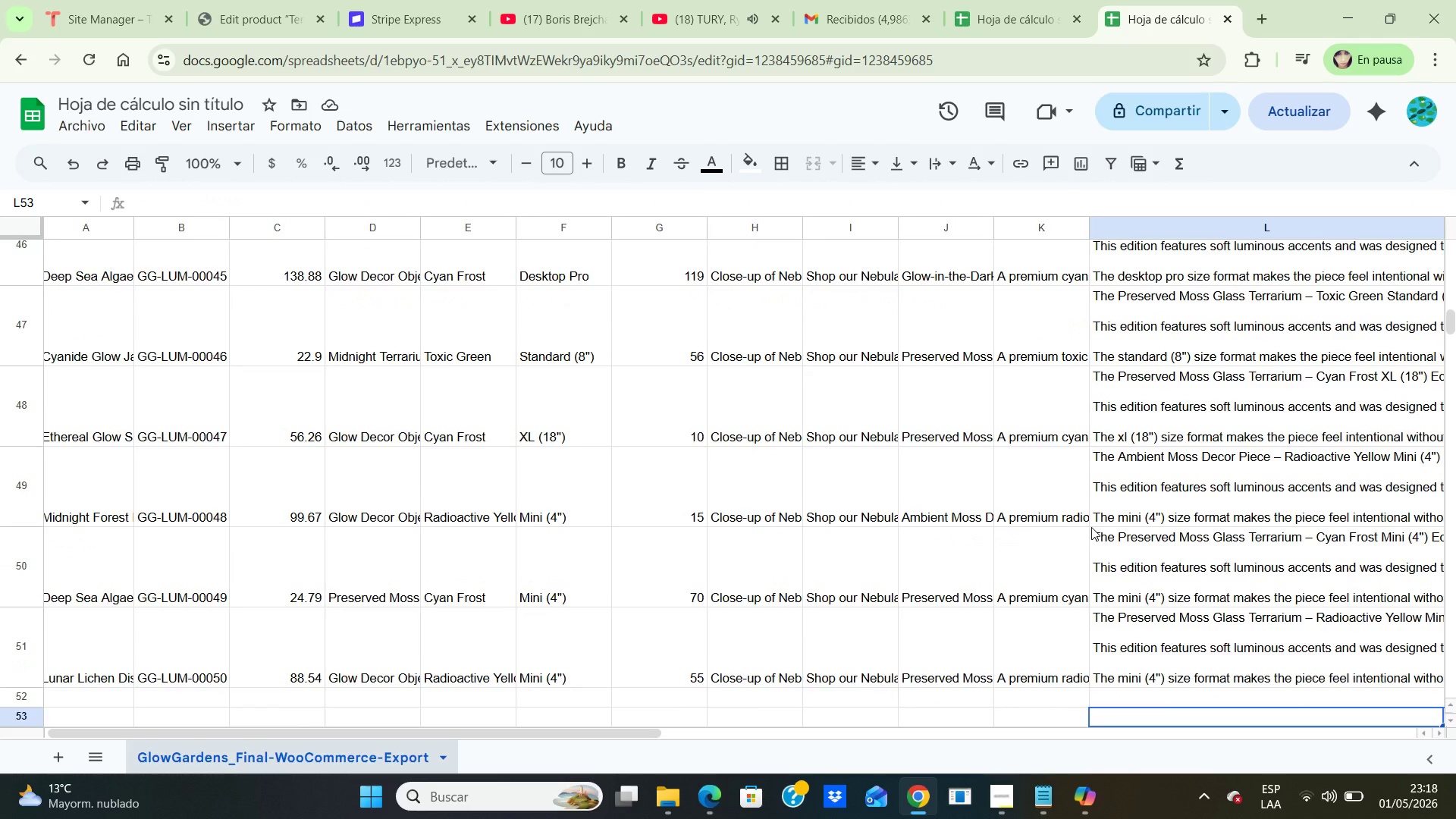 
key(ArrowDown)
 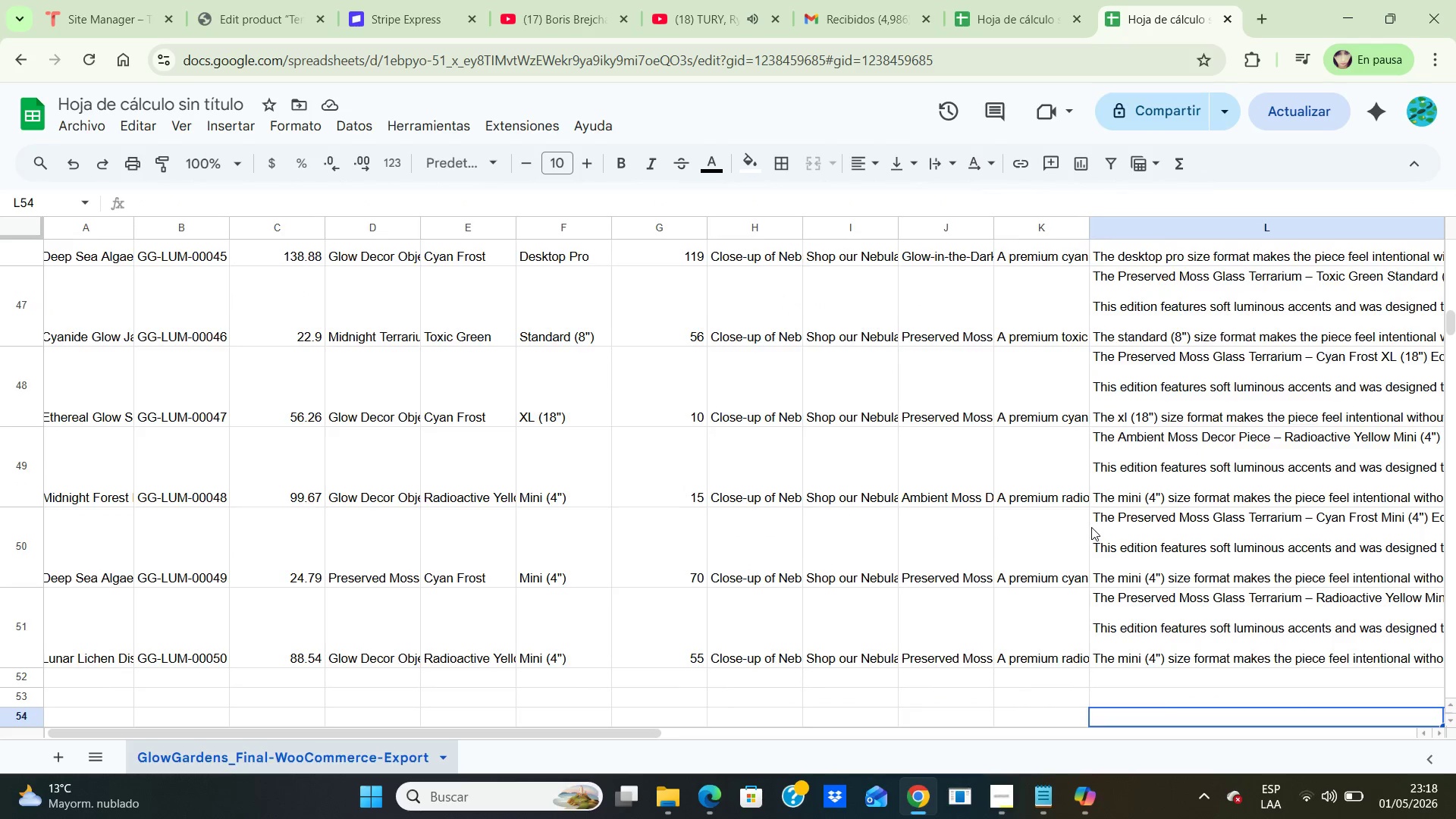 
key(ArrowDown)
 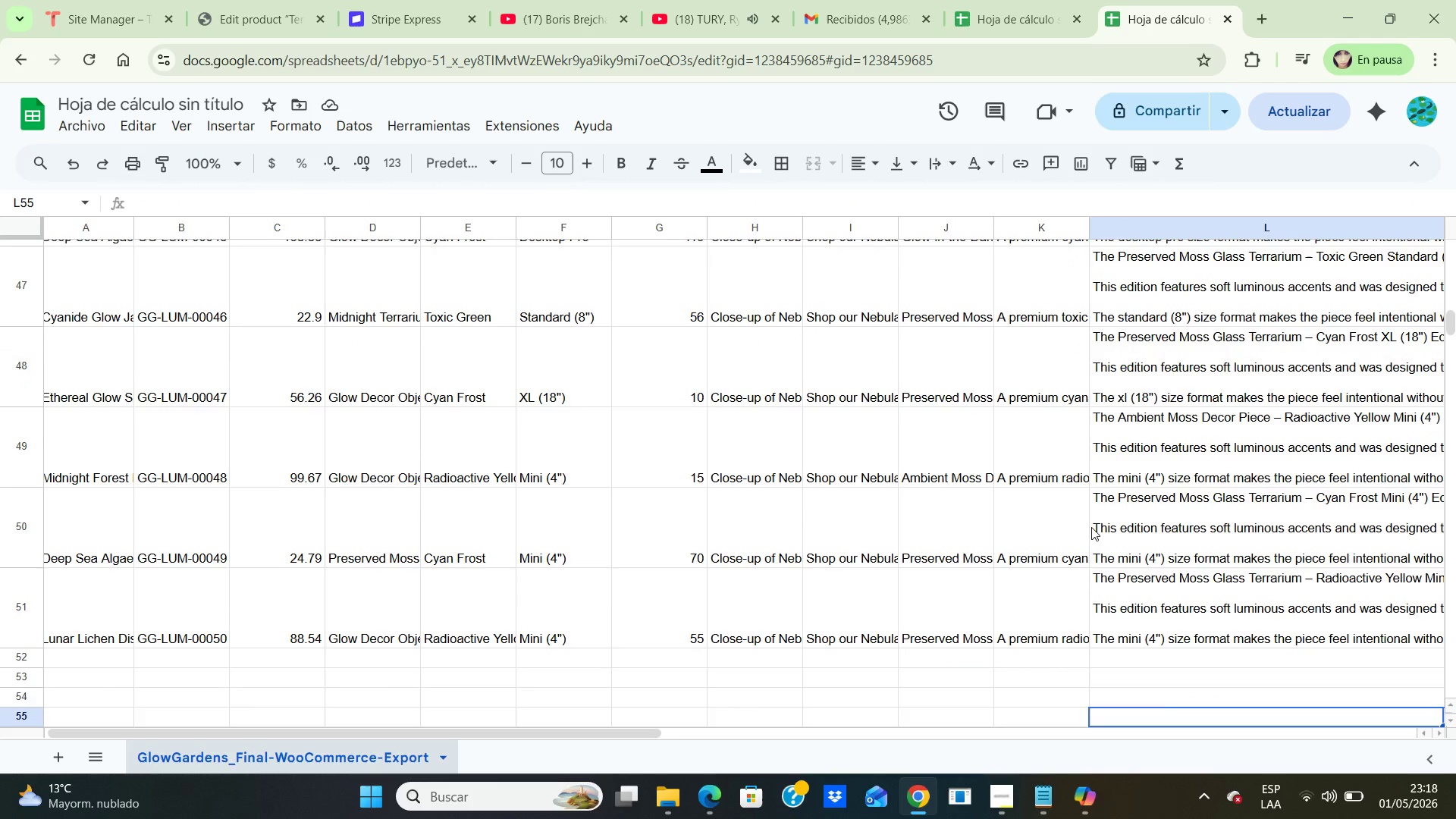 
key(ArrowDown)
 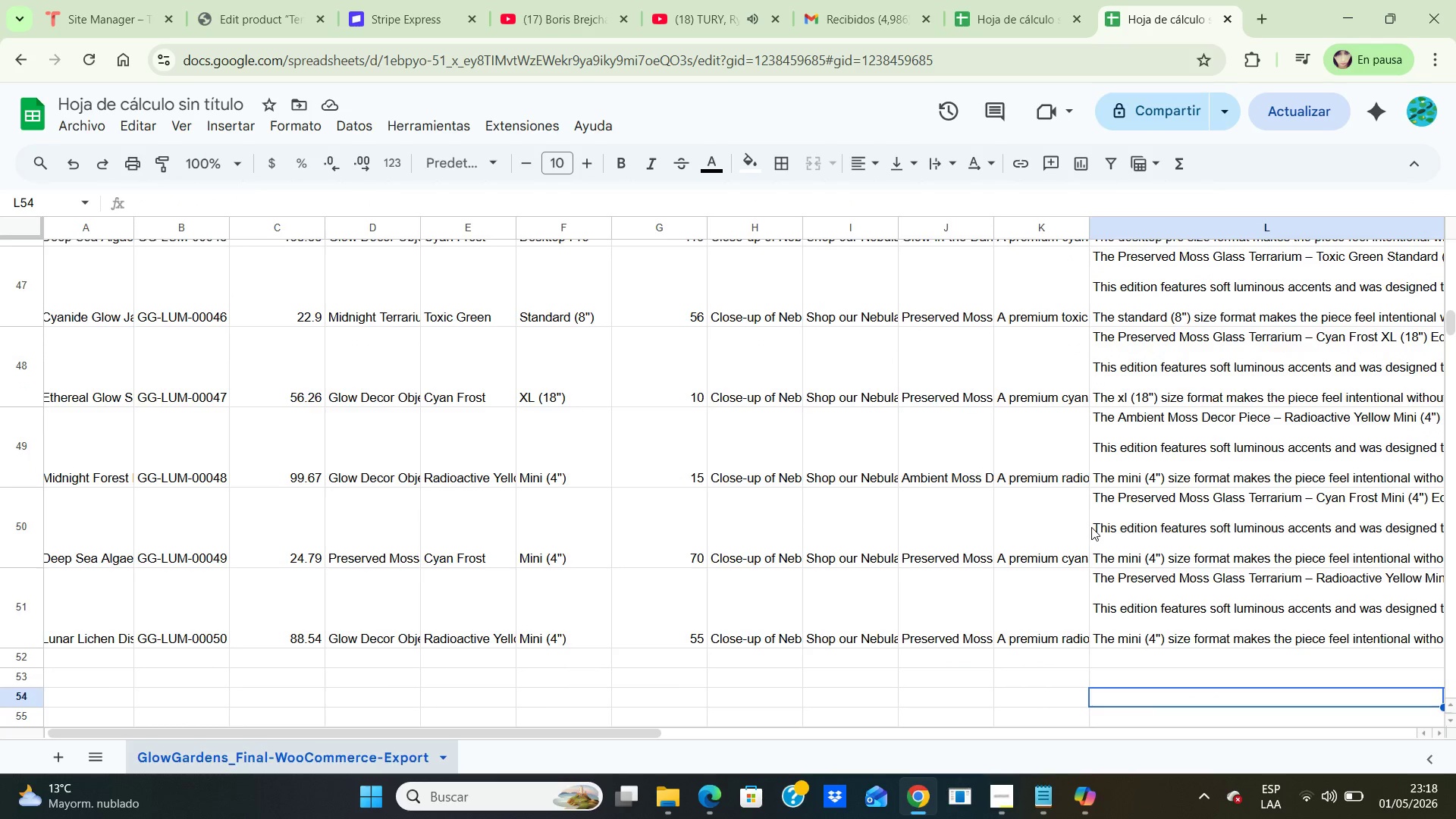 
key(ArrowUp)
 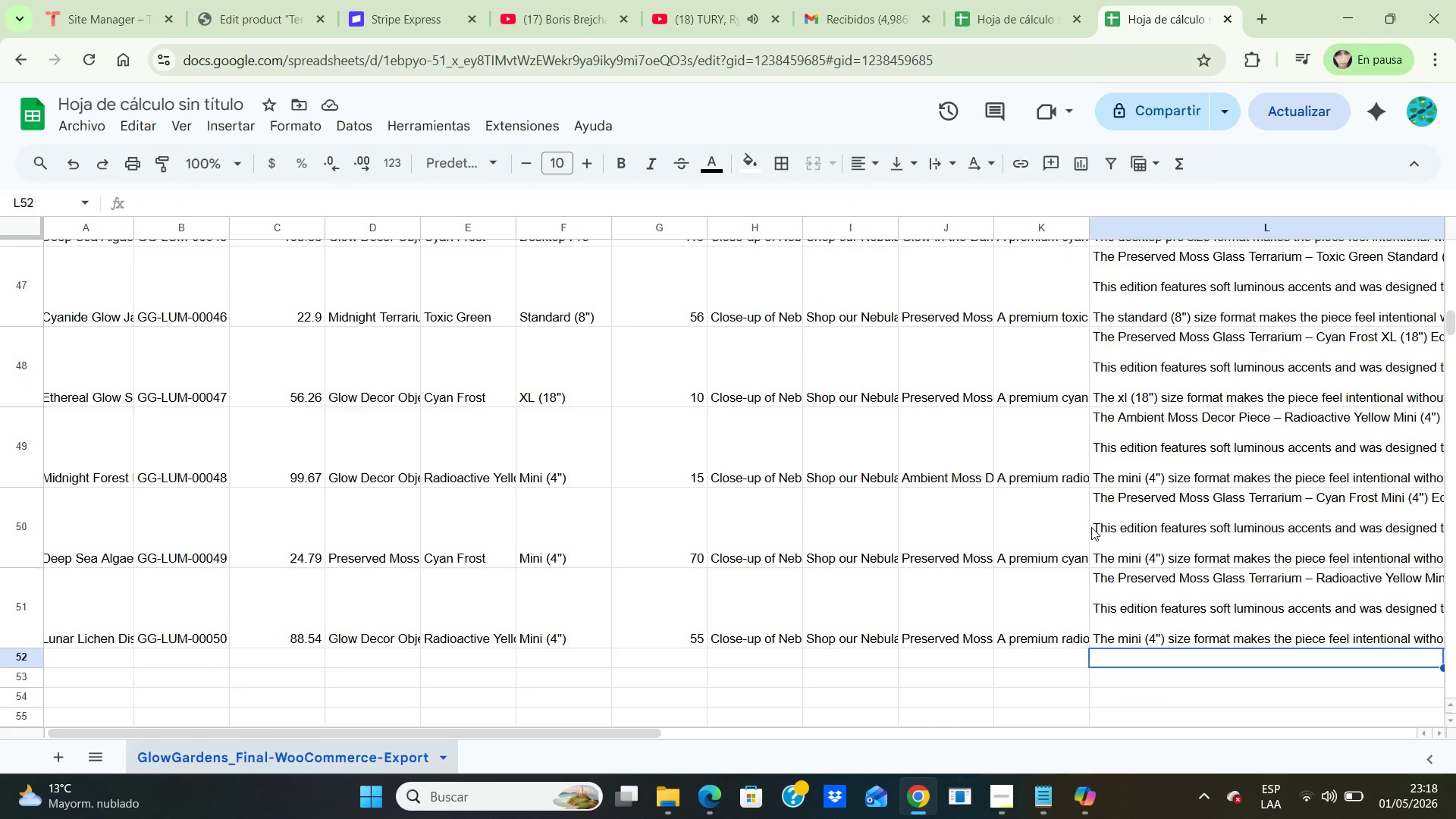 
key(ArrowUp)
 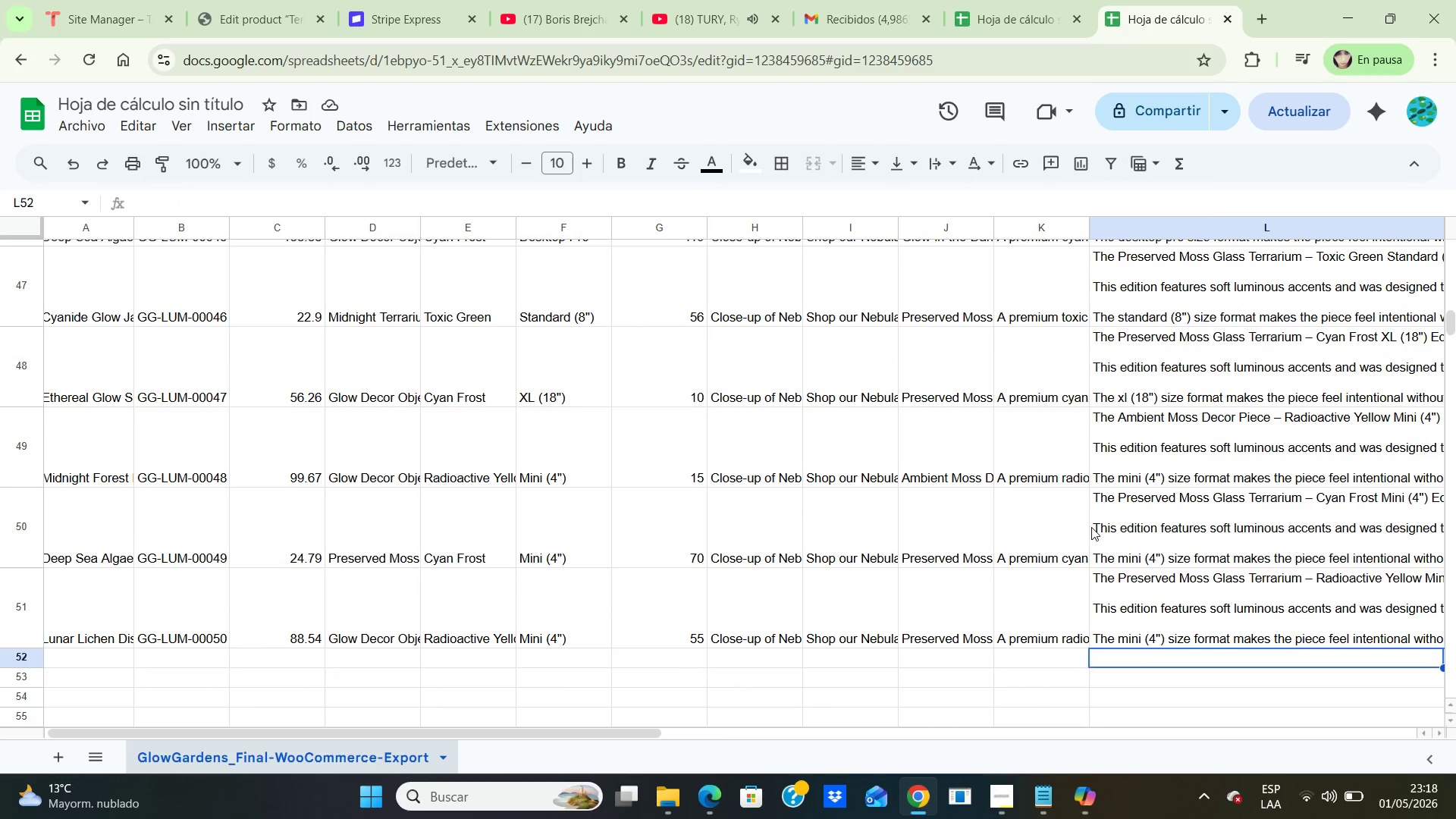 
key(ArrowUp)
 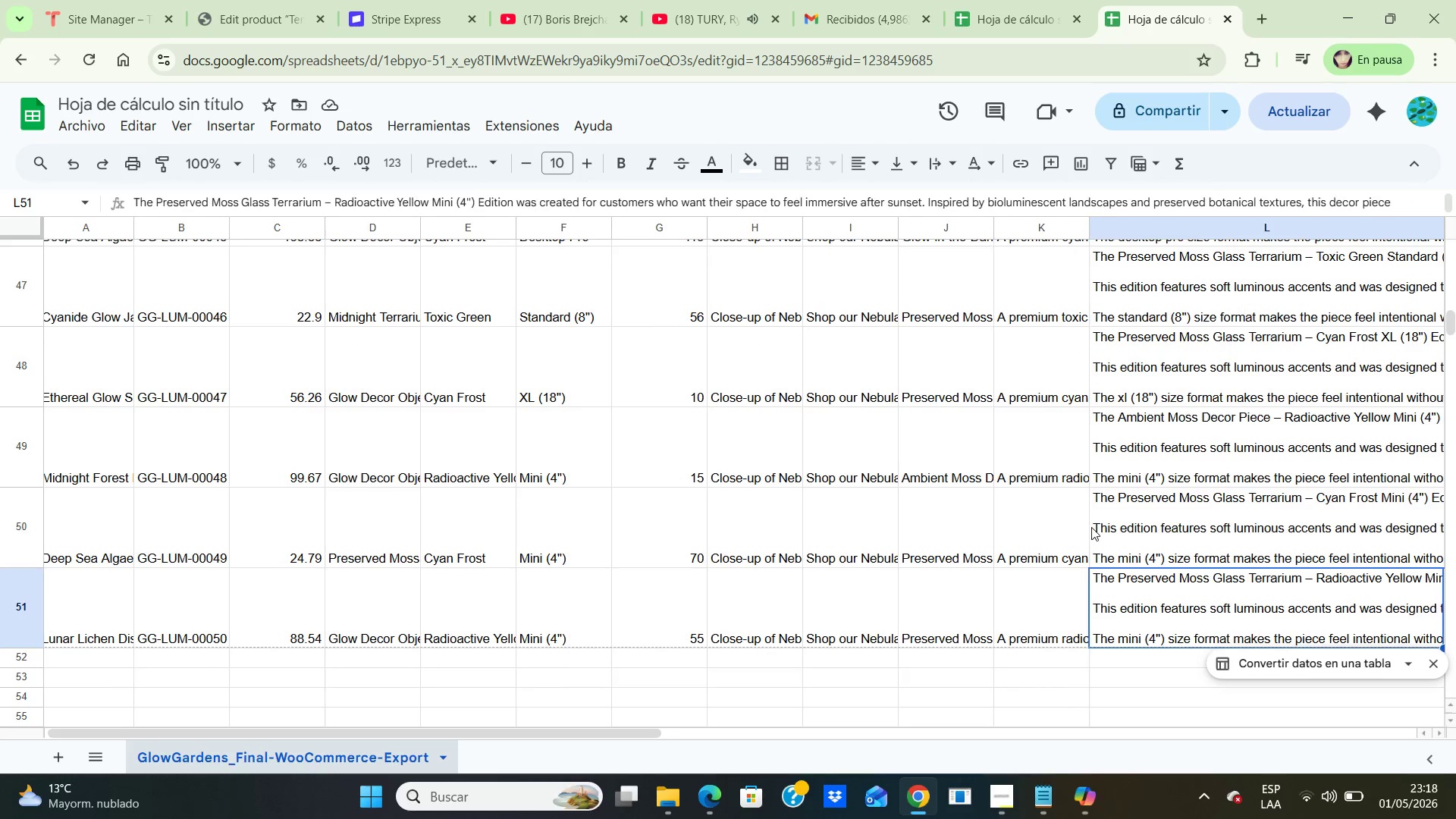 
key(ArrowUp)
 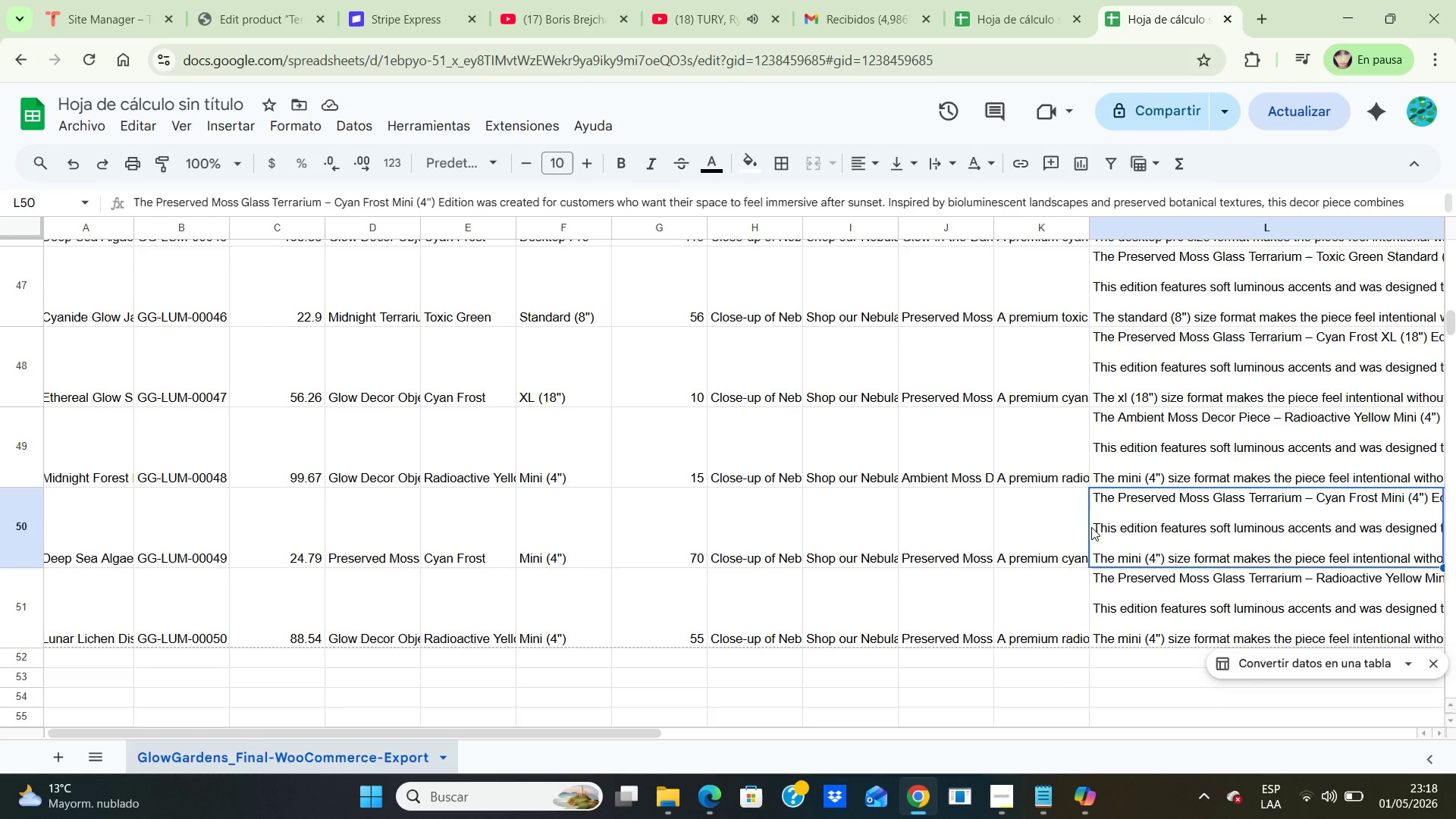 
key(ArrowUp)
 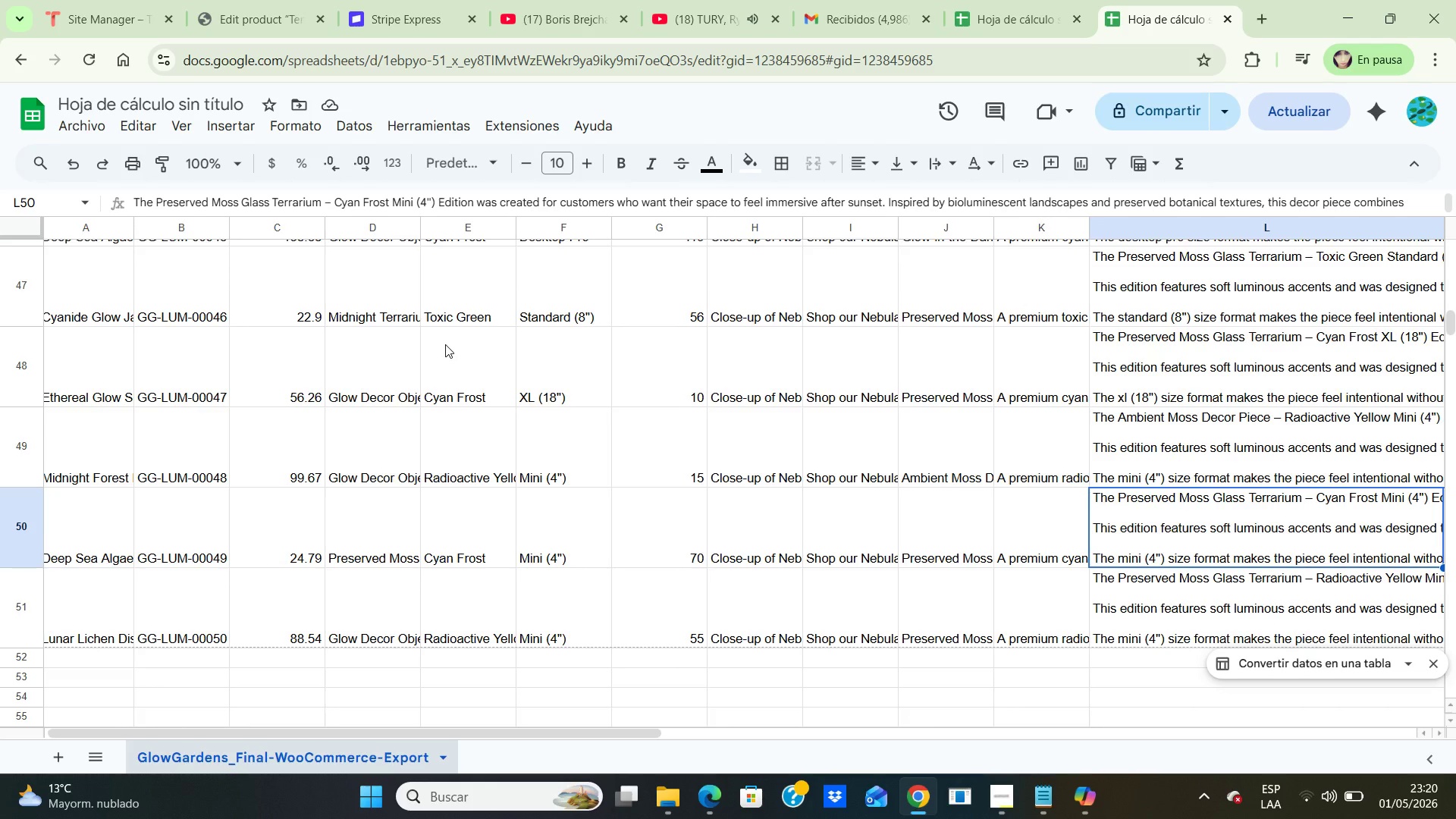 
wait(124.42)
 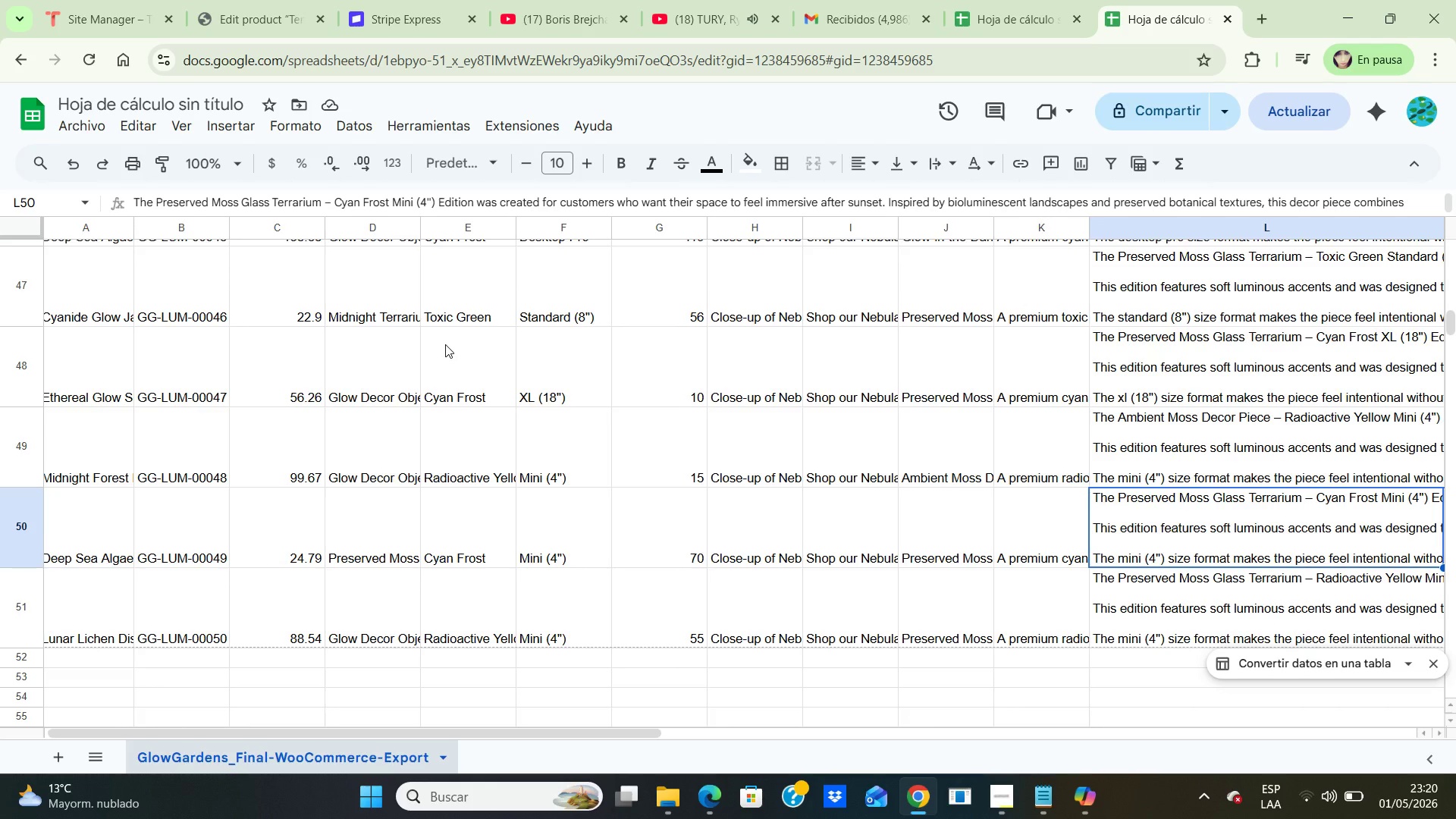 
left_click([236, 102])
 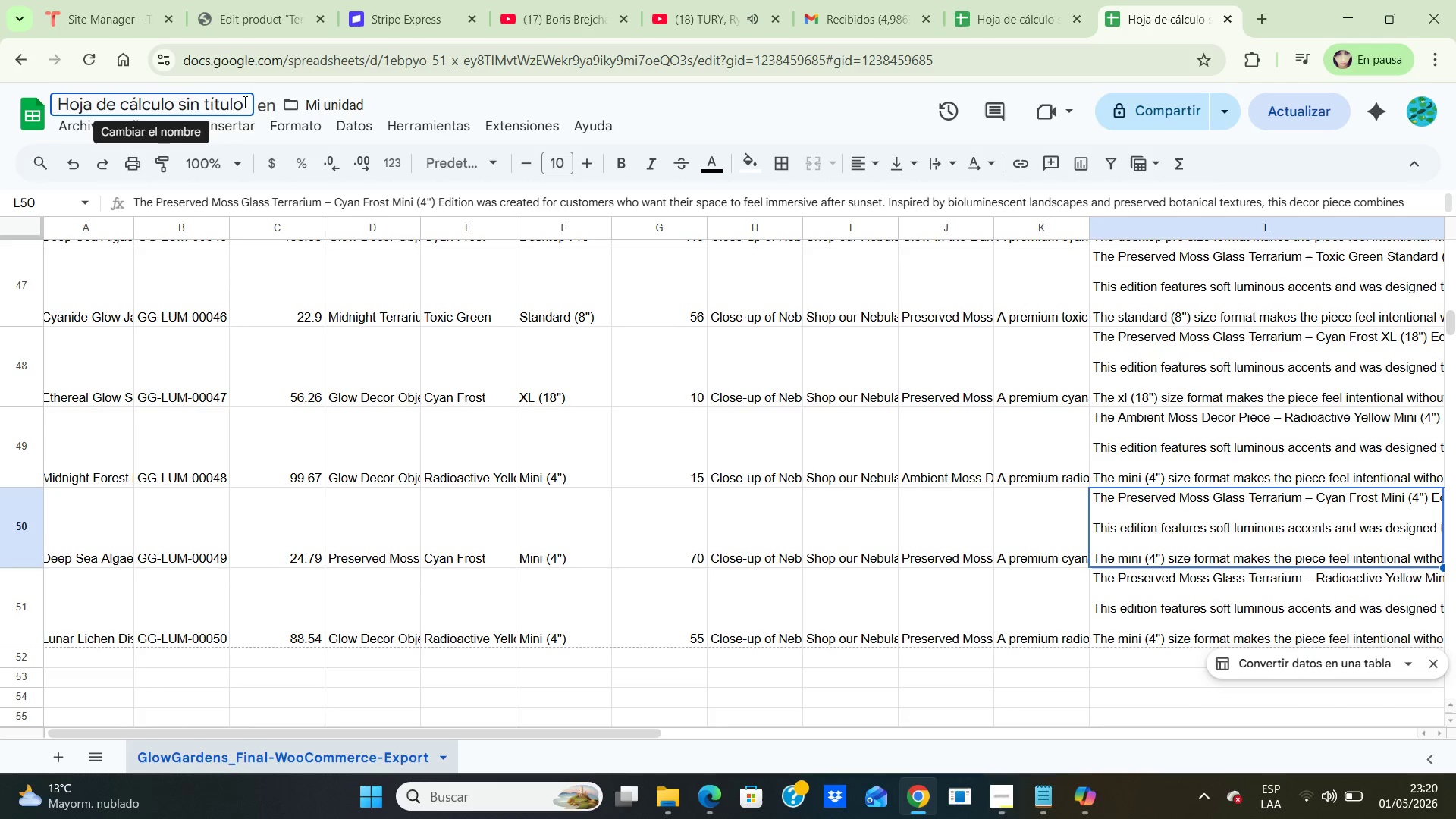 
left_click([243, 102])
 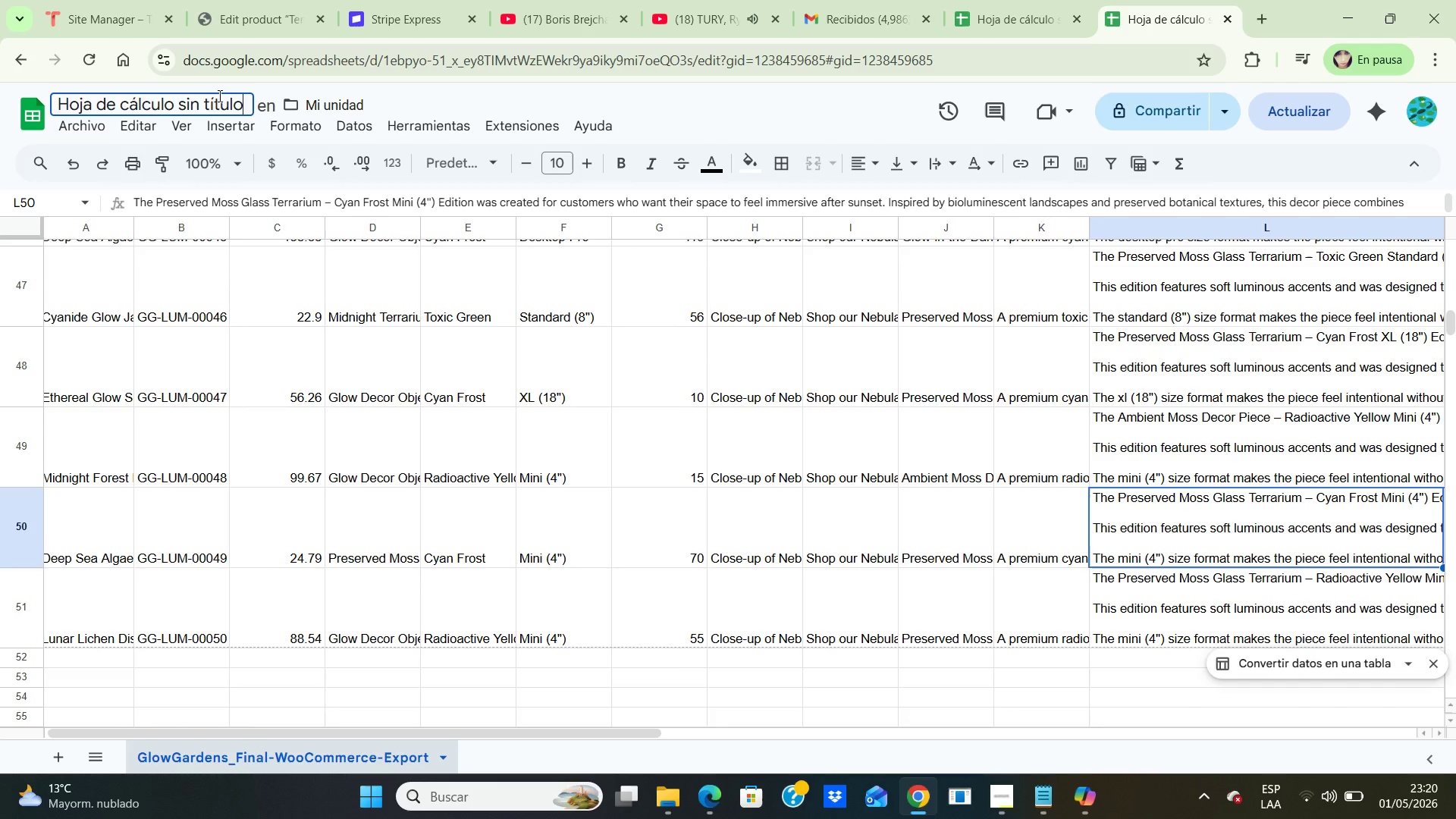 
hold_key(key=Backspace, duration=1.36)
 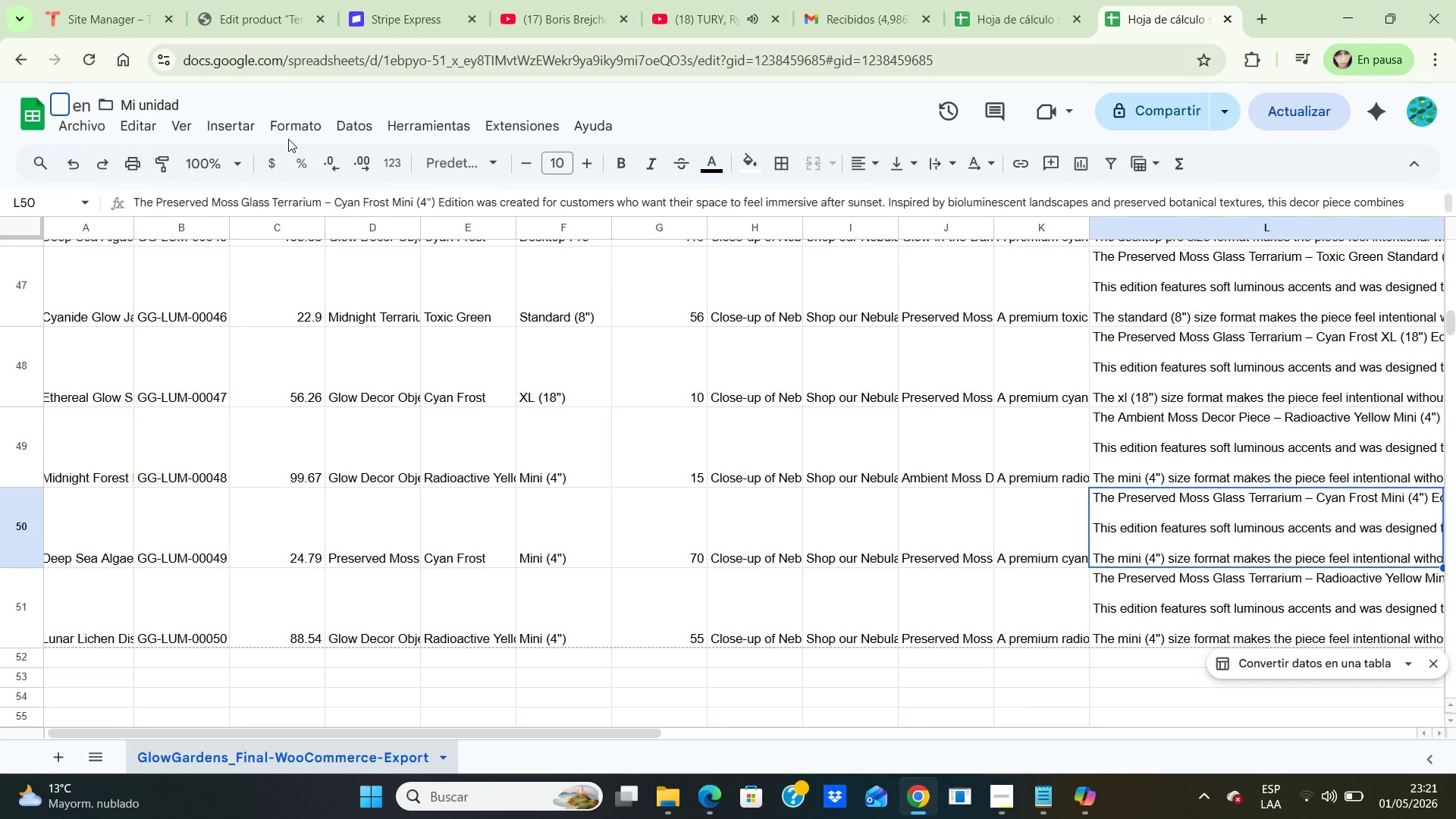 
wait(6.02)
 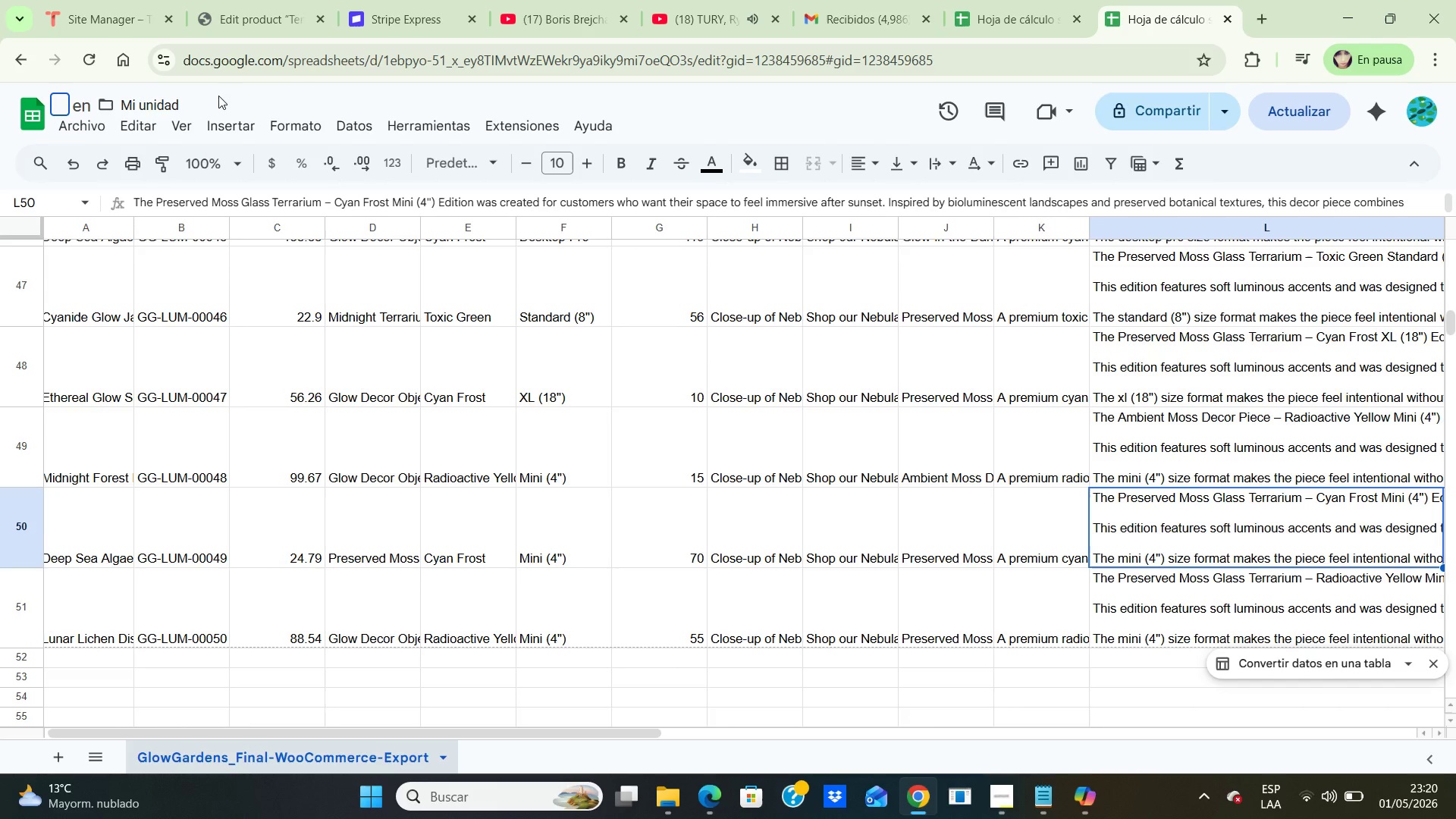 
type(GlowGardens-Final-WooCommerce-Export1.Csv)
 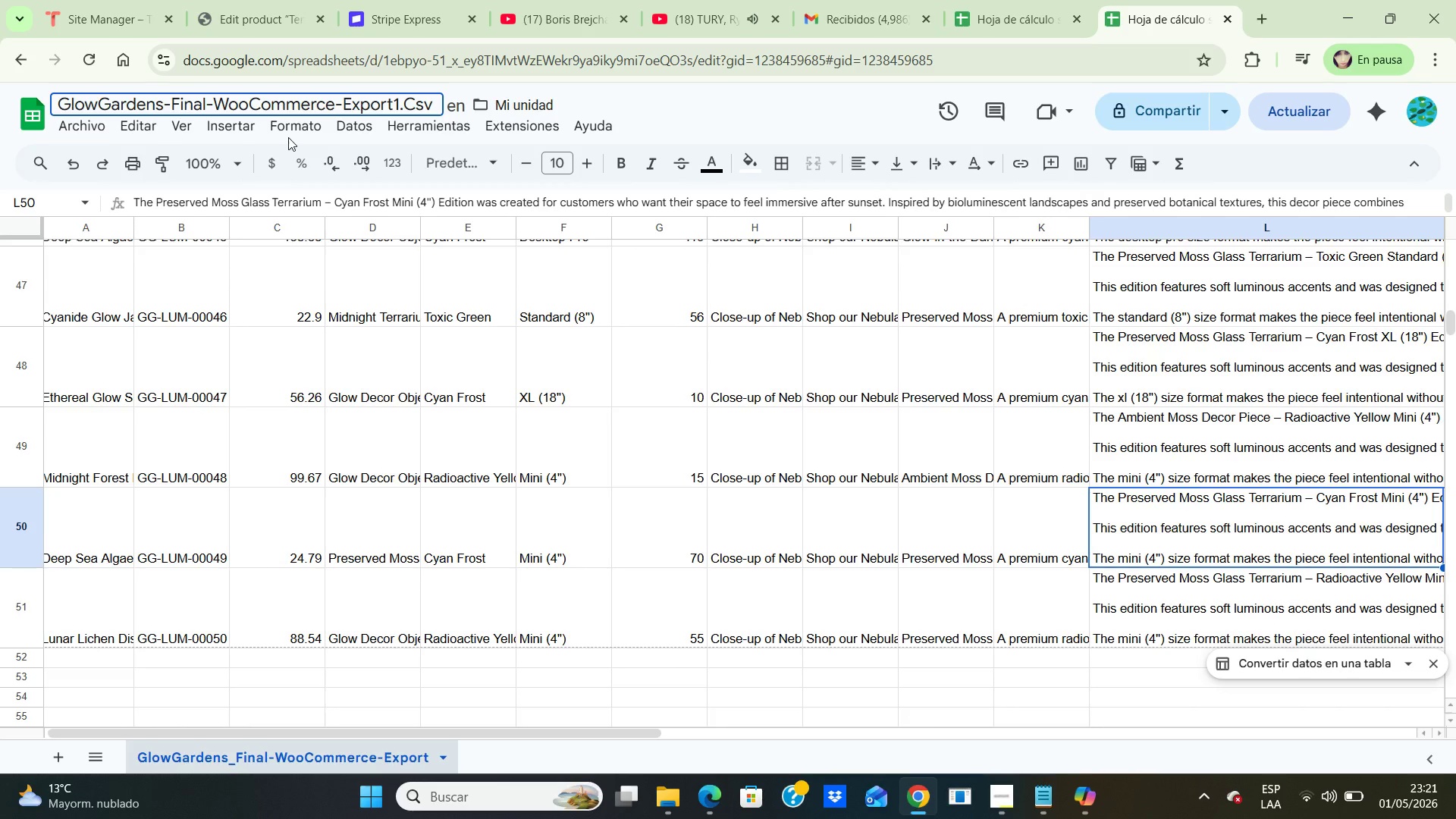 
key(Backspace)
key(Backspace)
key(Backspace)
type(csv)
 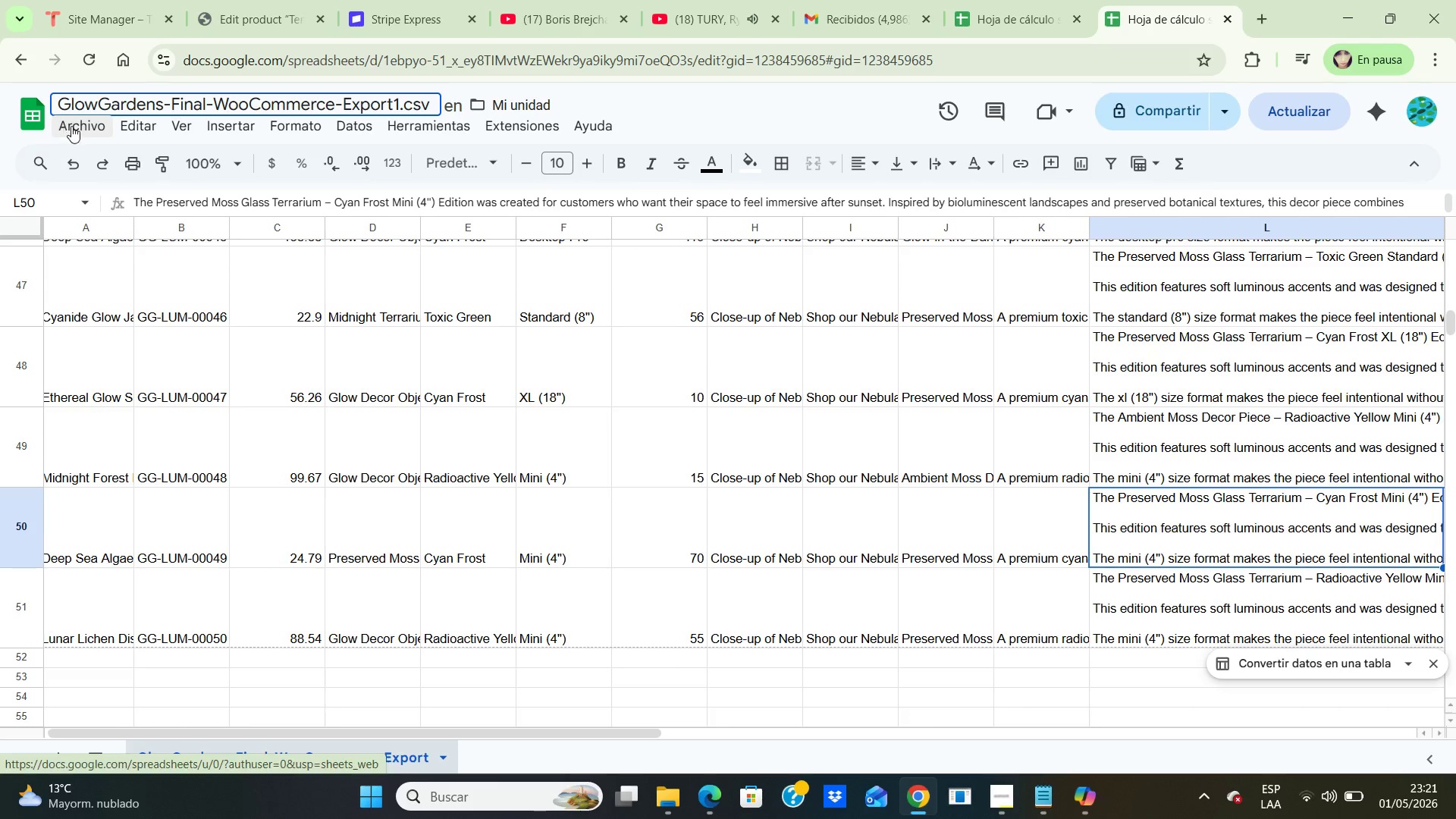 
left_click([74, 126])
 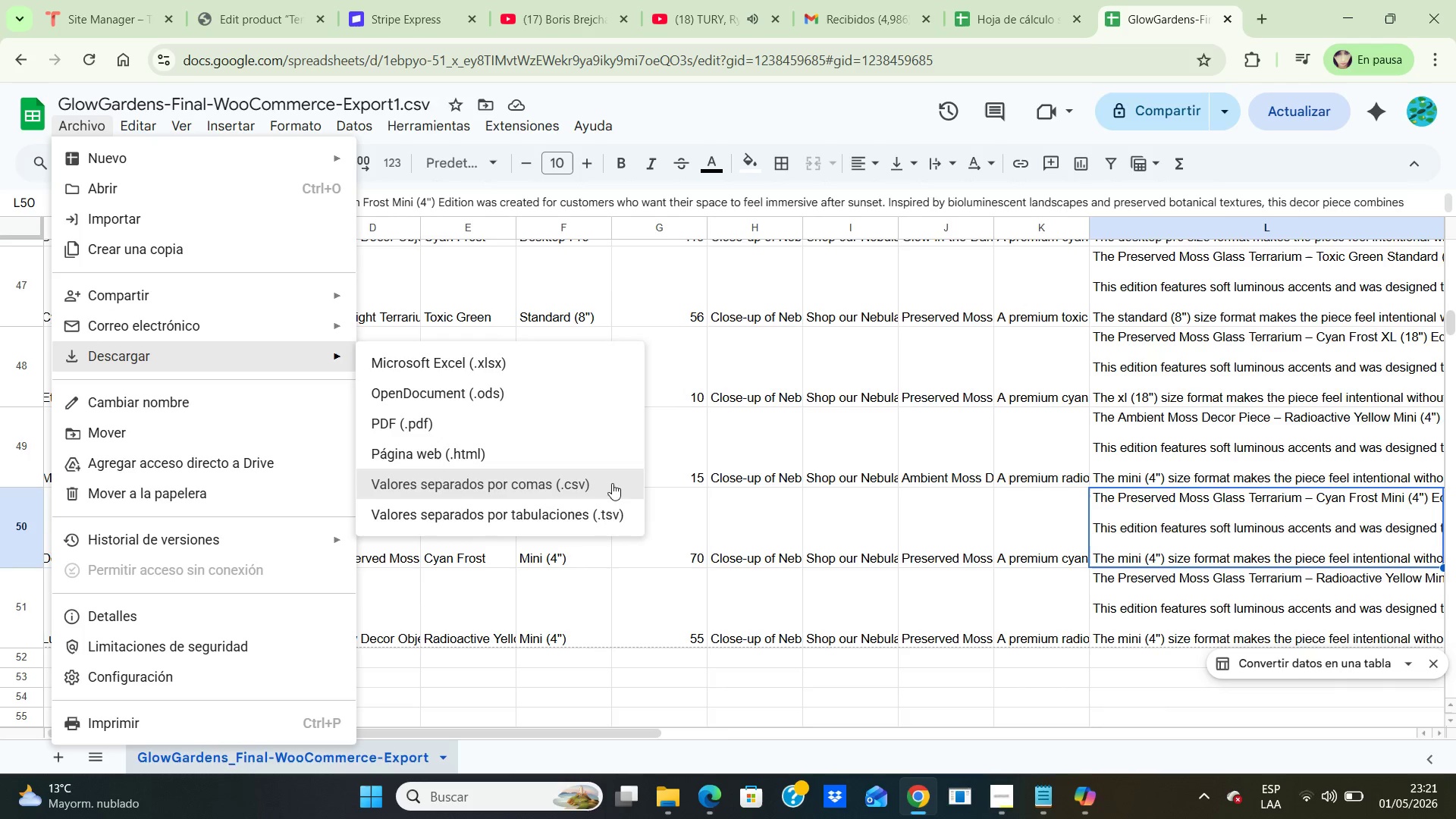 
left_click([598, 476])
 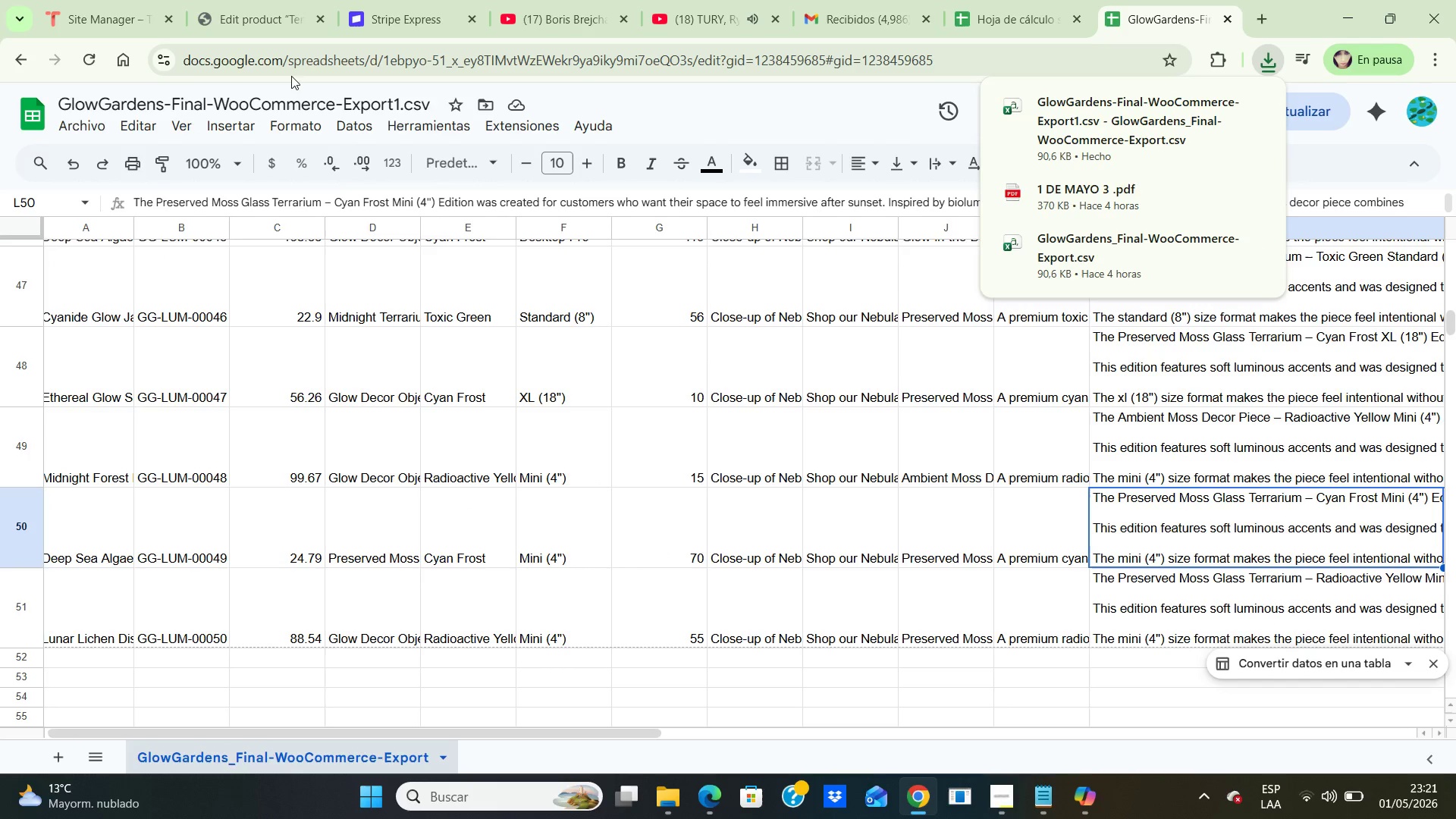 
wait(5.53)
 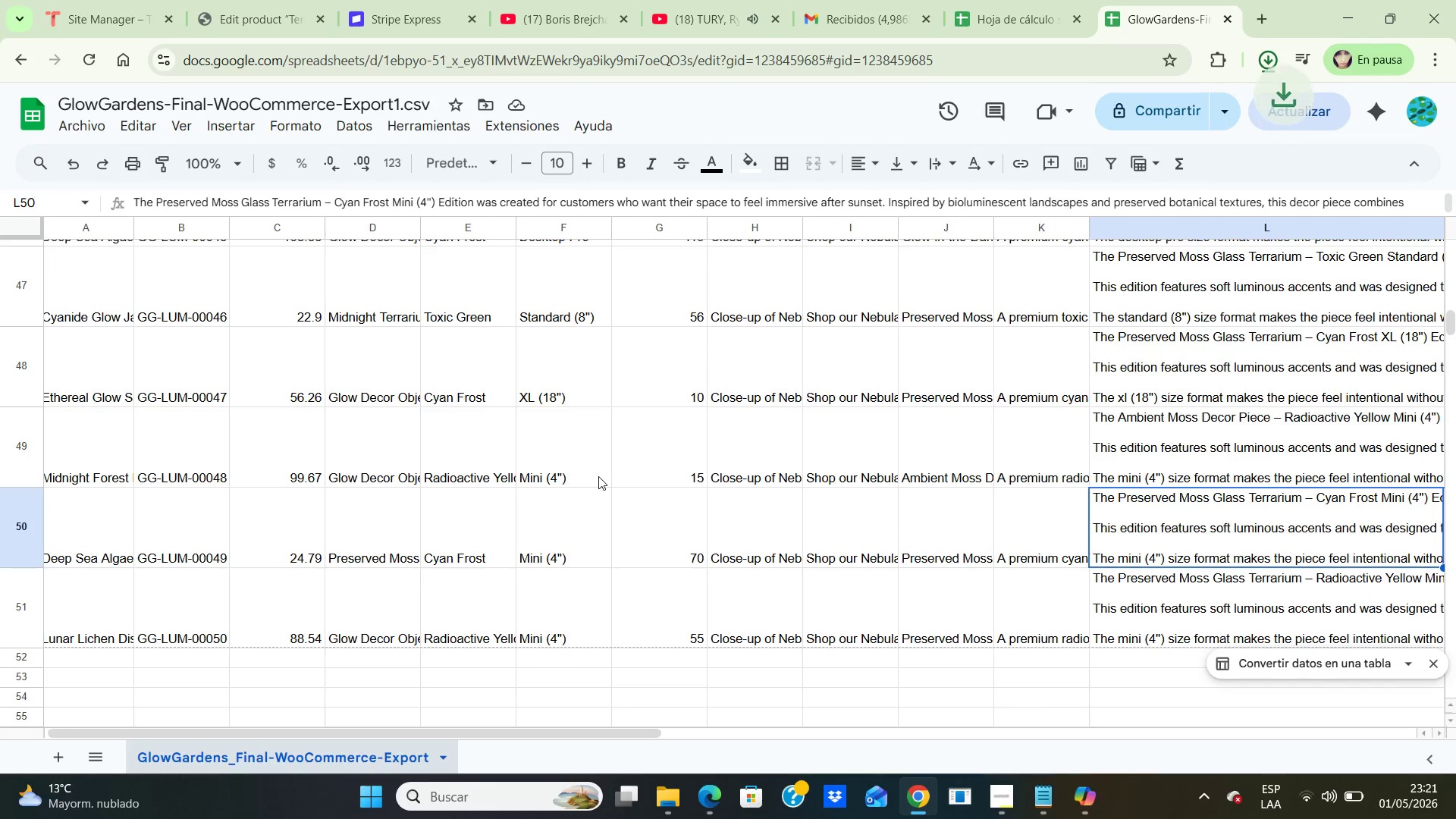 
left_click([254, 9])